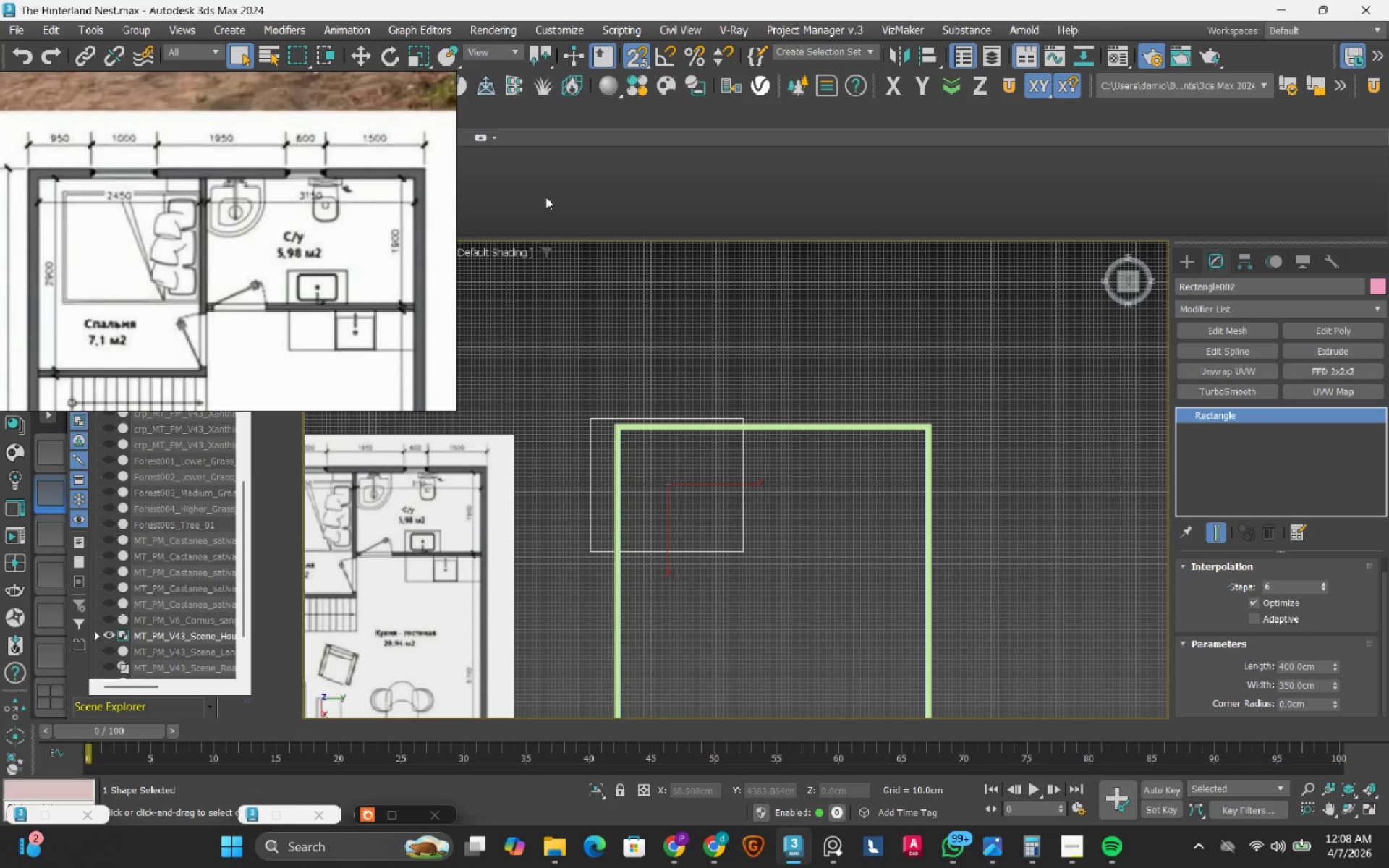 
wait(7.92)
 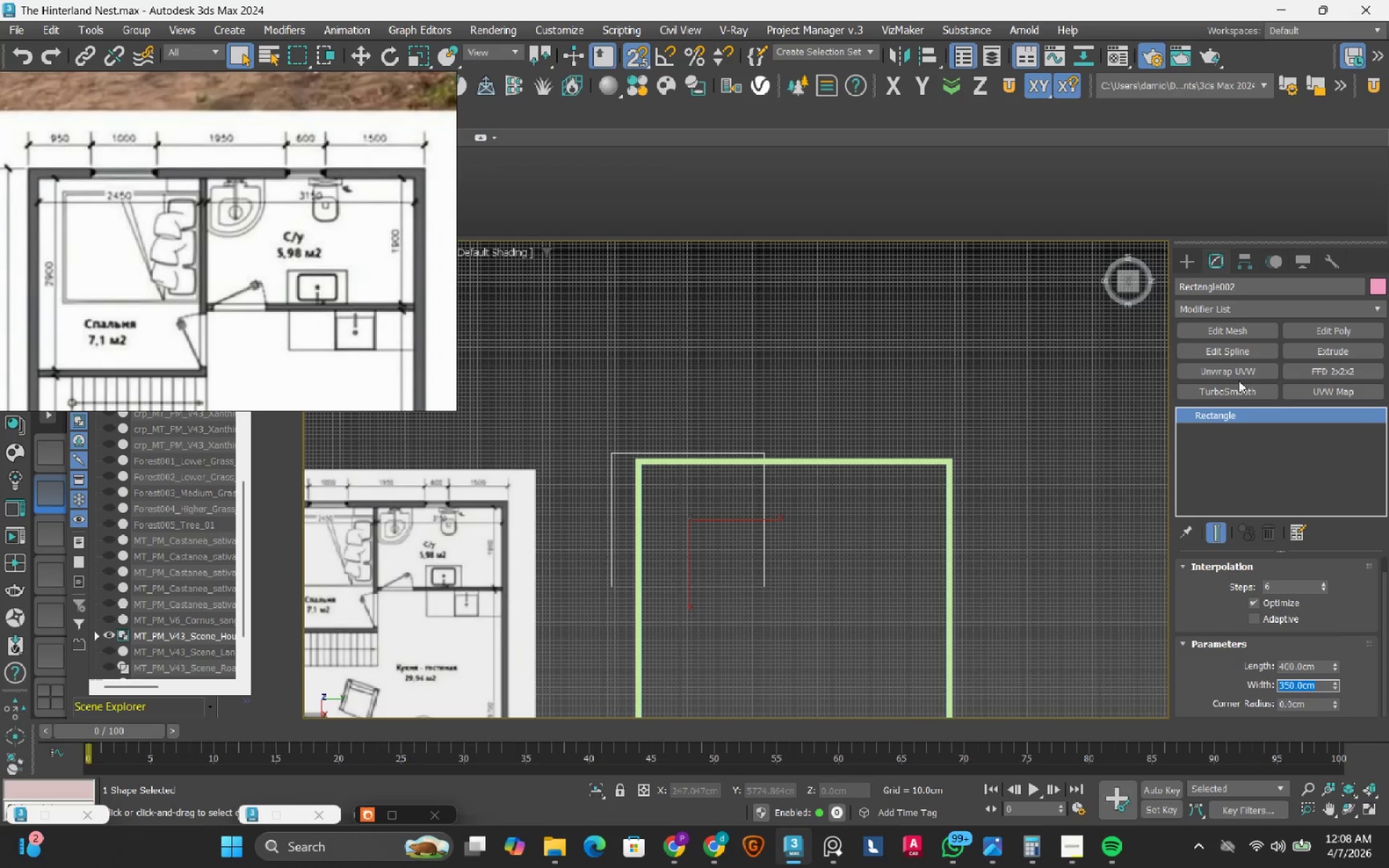 
left_click([357, 51])
 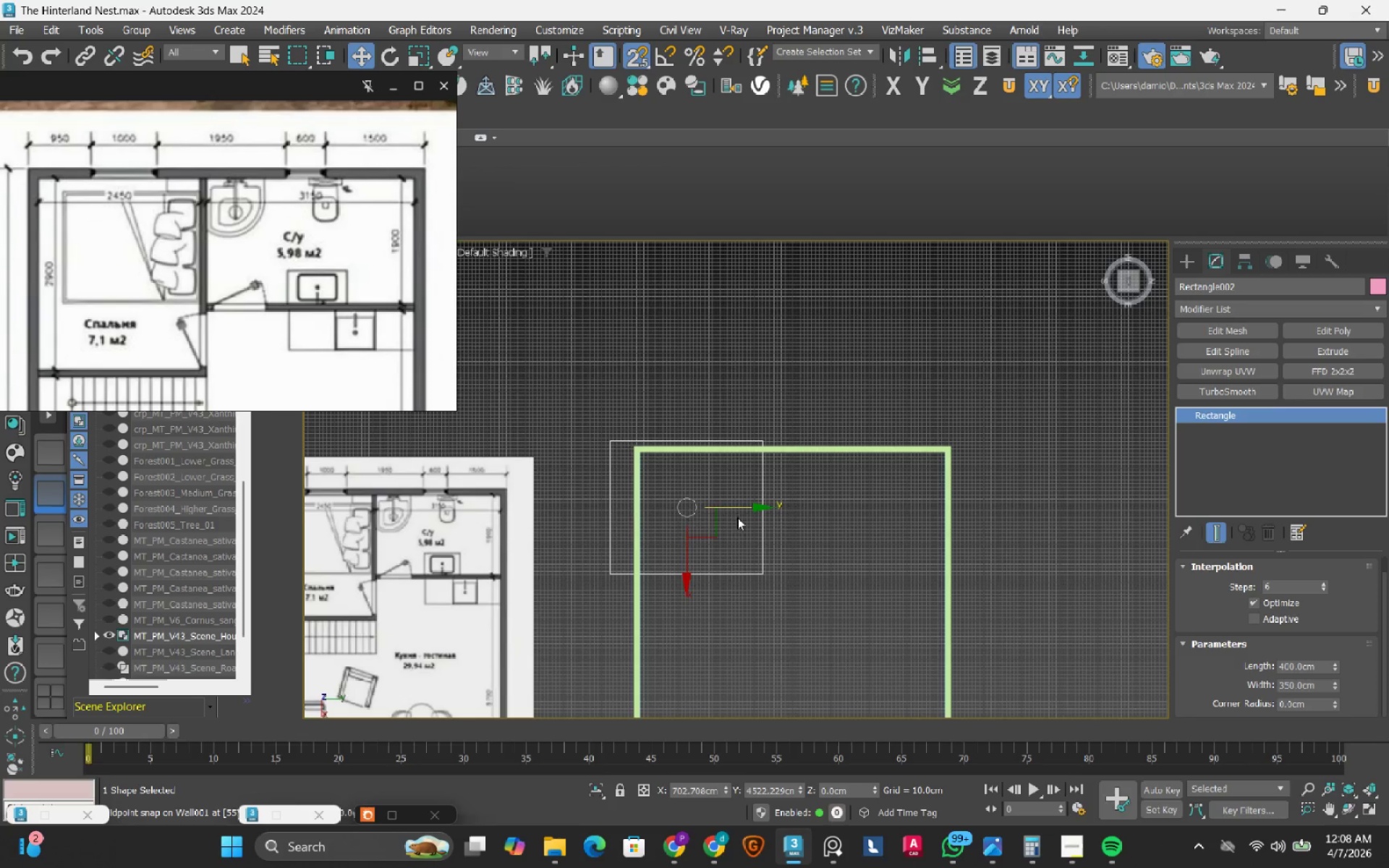 
scroll: coordinate [722, 532], scroll_direction: none, amount: 0.0
 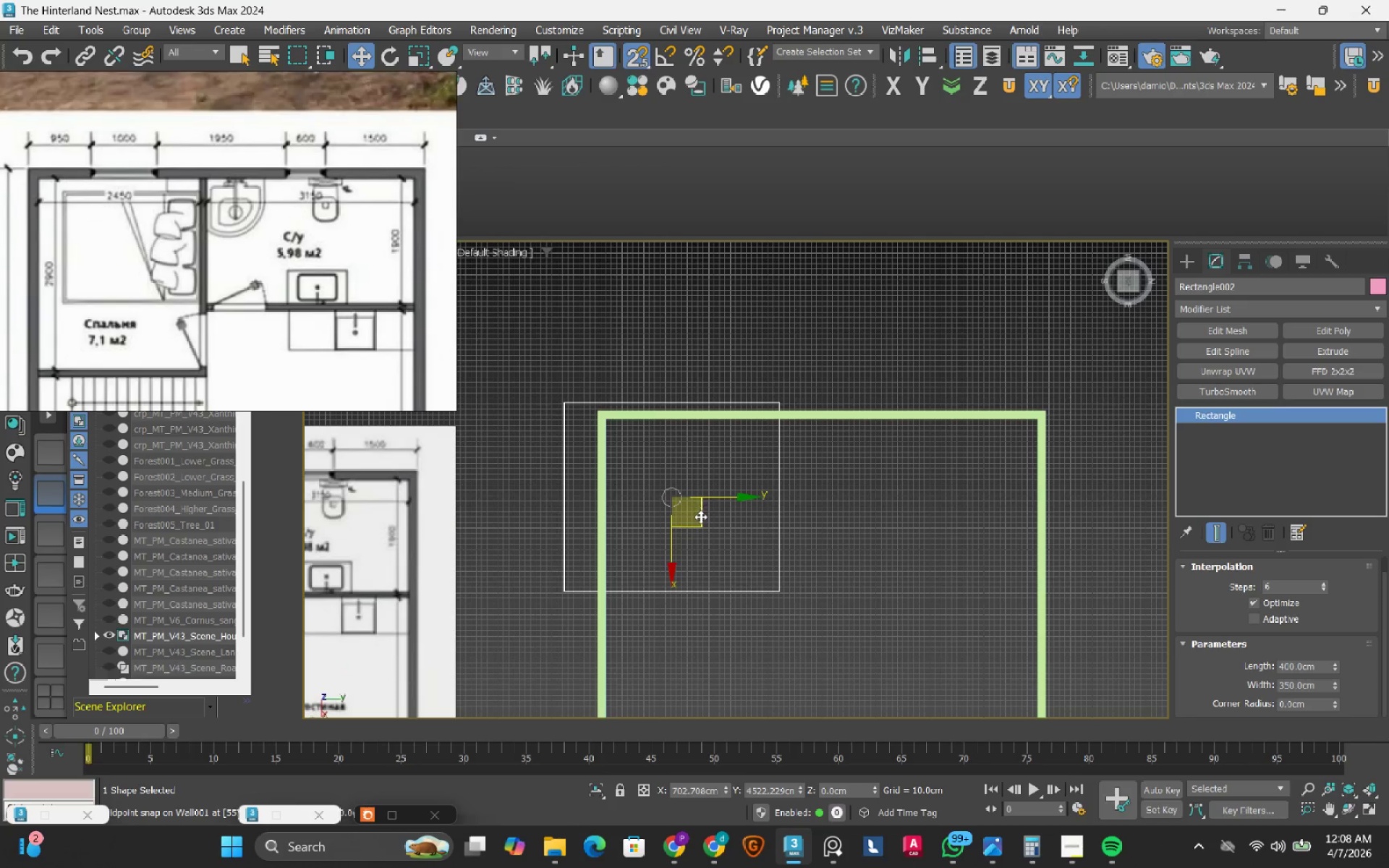 
left_click_drag(start_coordinate=[701, 519], to_coordinate=[766, 566])
 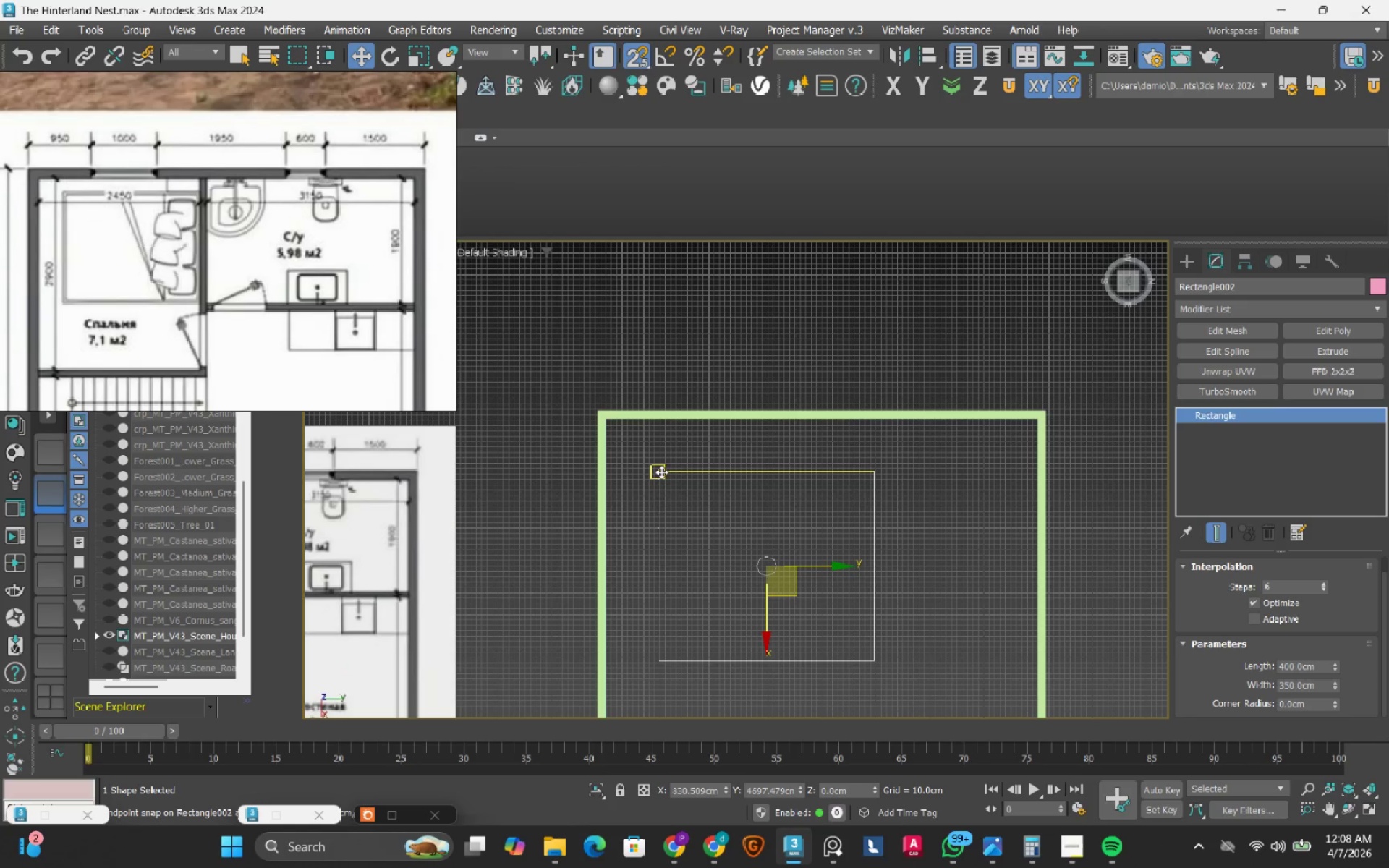 
left_click_drag(start_coordinate=[660, 471], to_coordinate=[612, 426])
 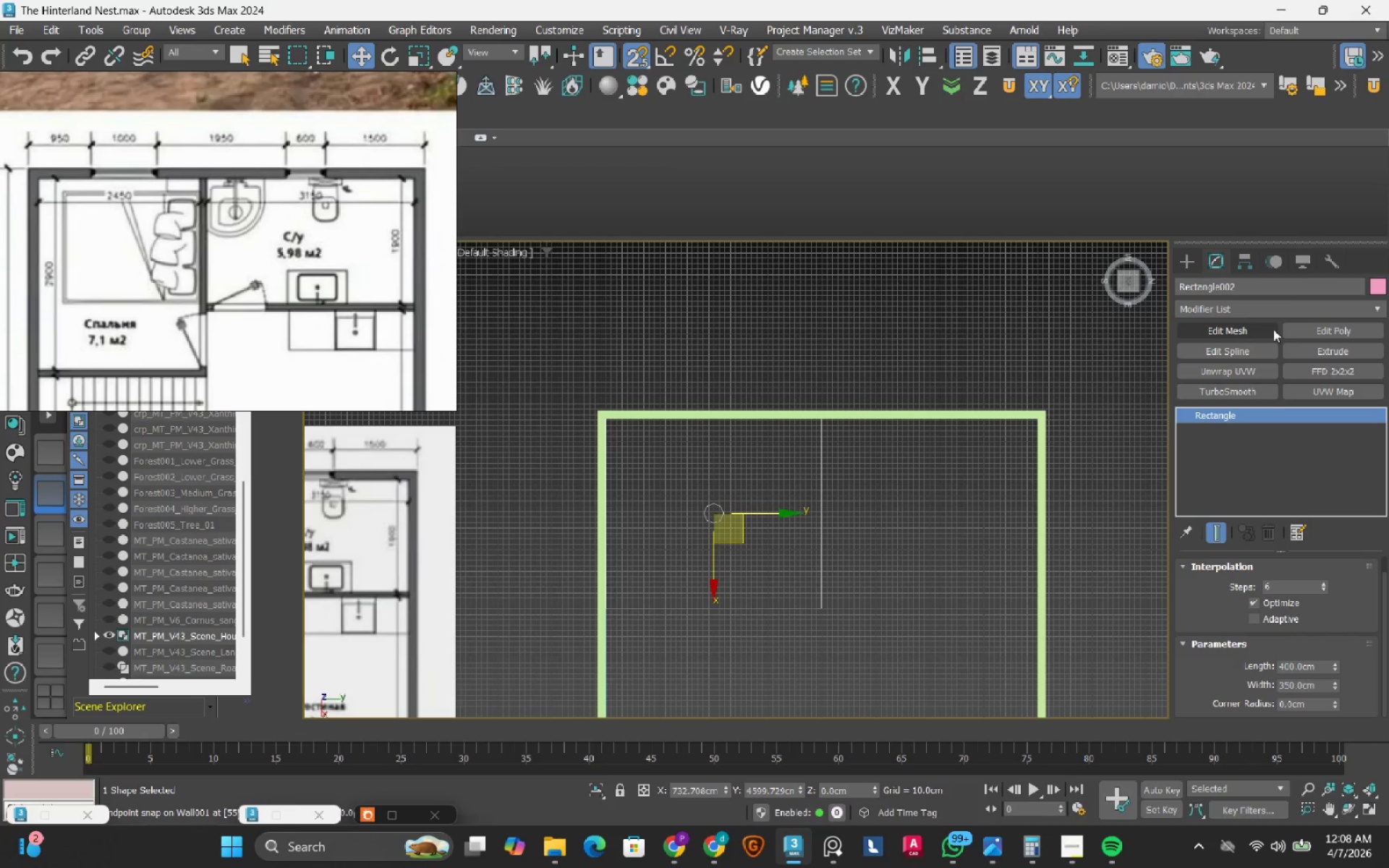 
wait(5.16)
 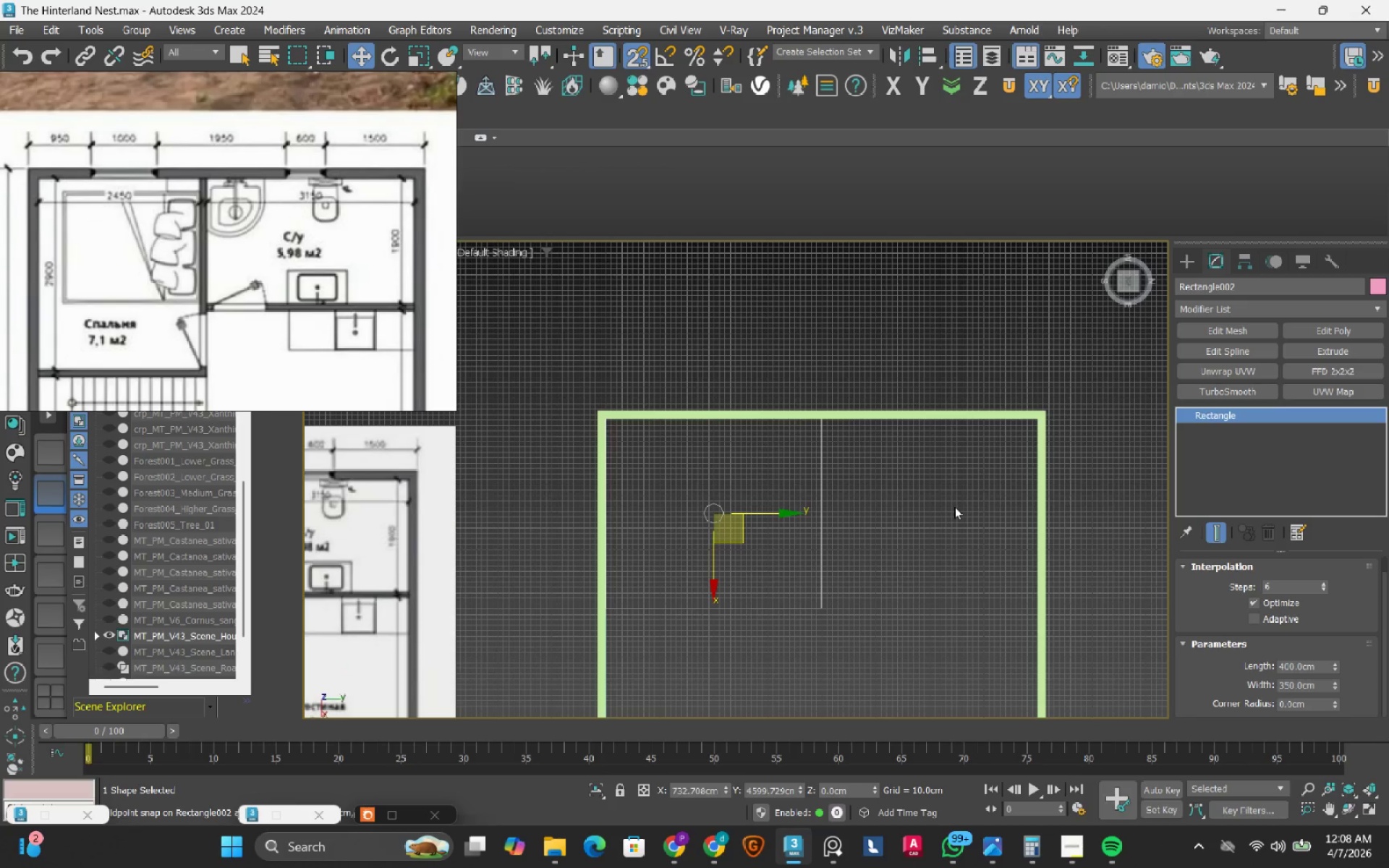 
left_click([1194, 259])
 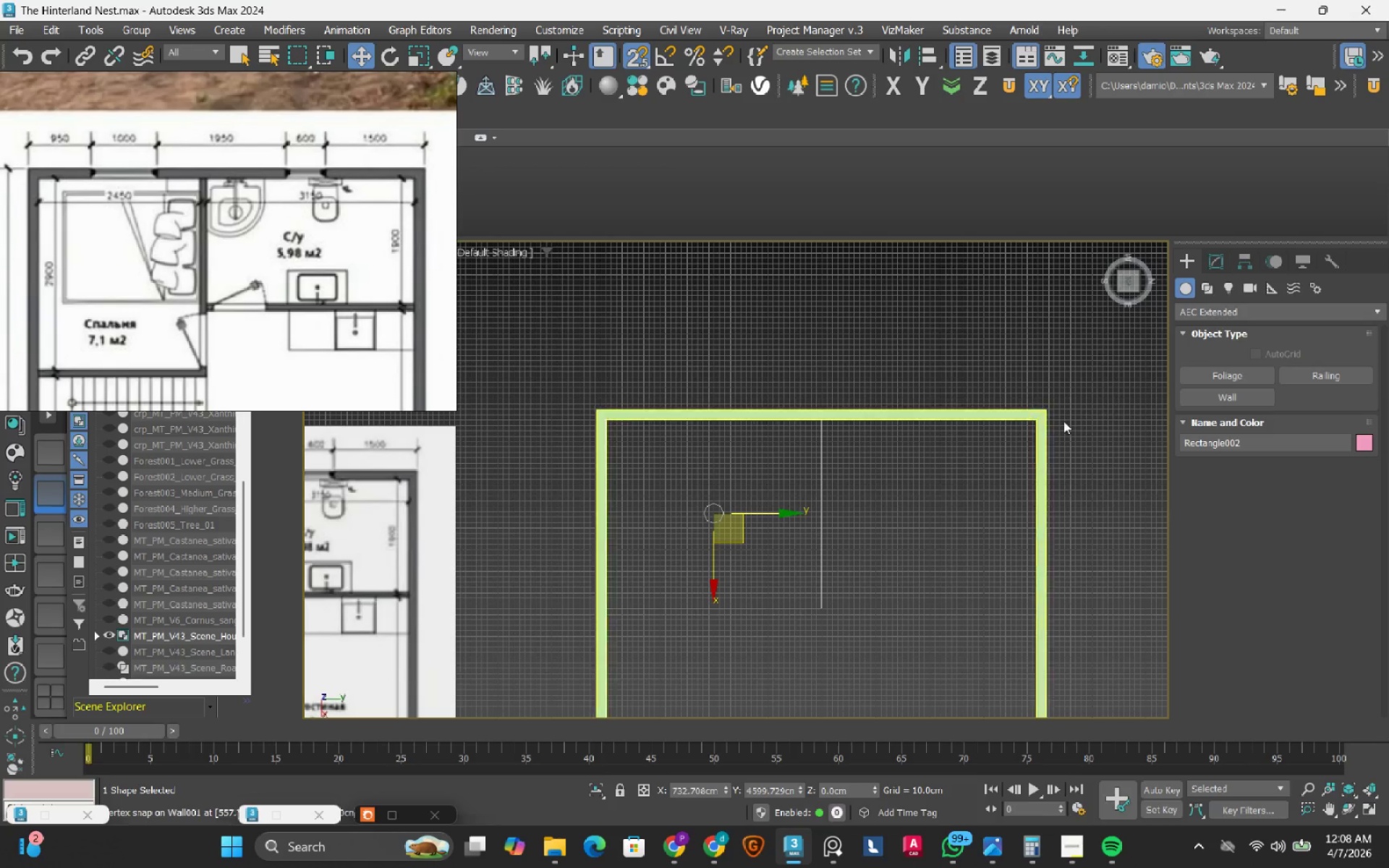 
left_click([1201, 399])
 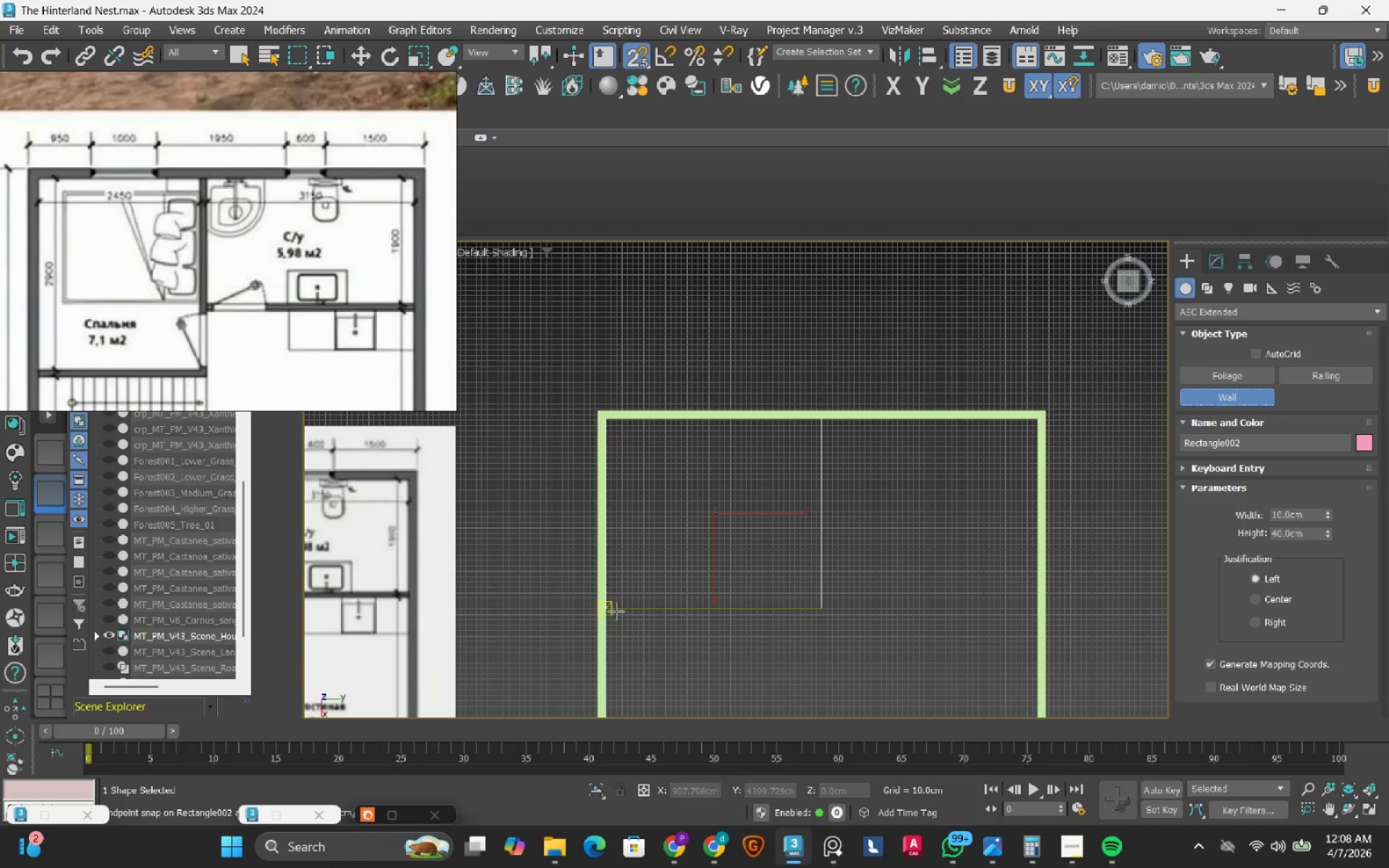 
left_click([616, 611])
 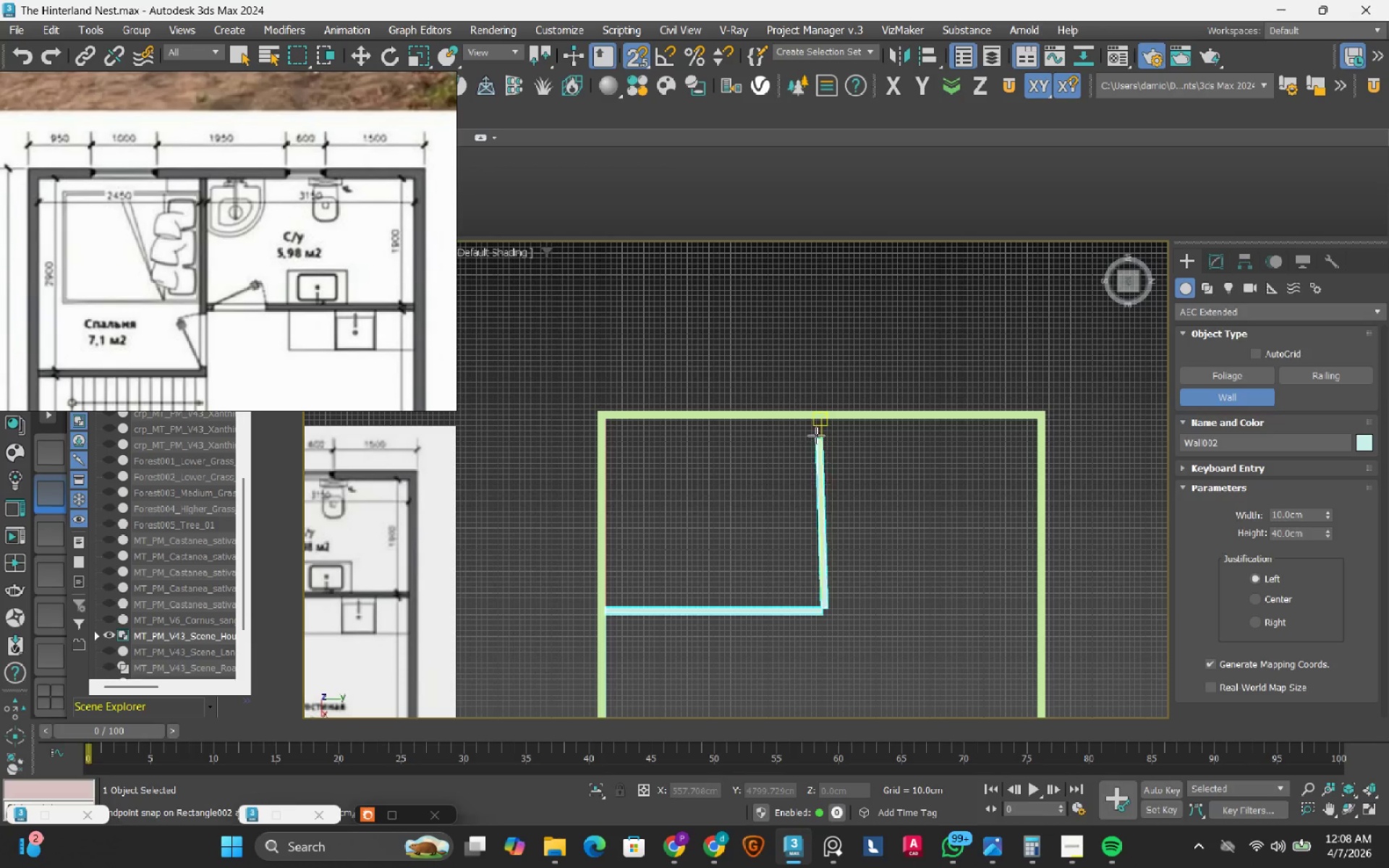 
left_click([819, 422])
 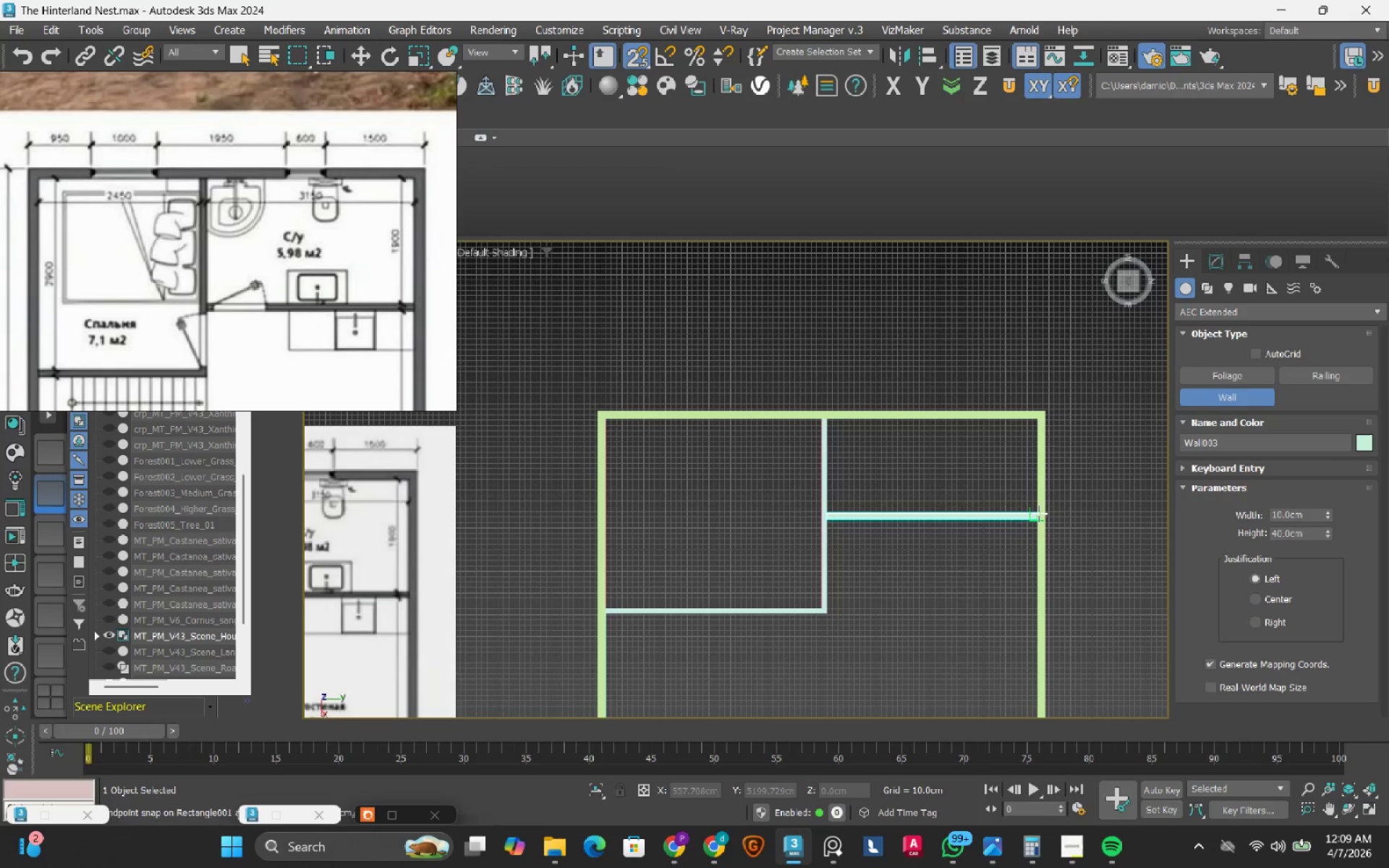 
left_click([1040, 514])
 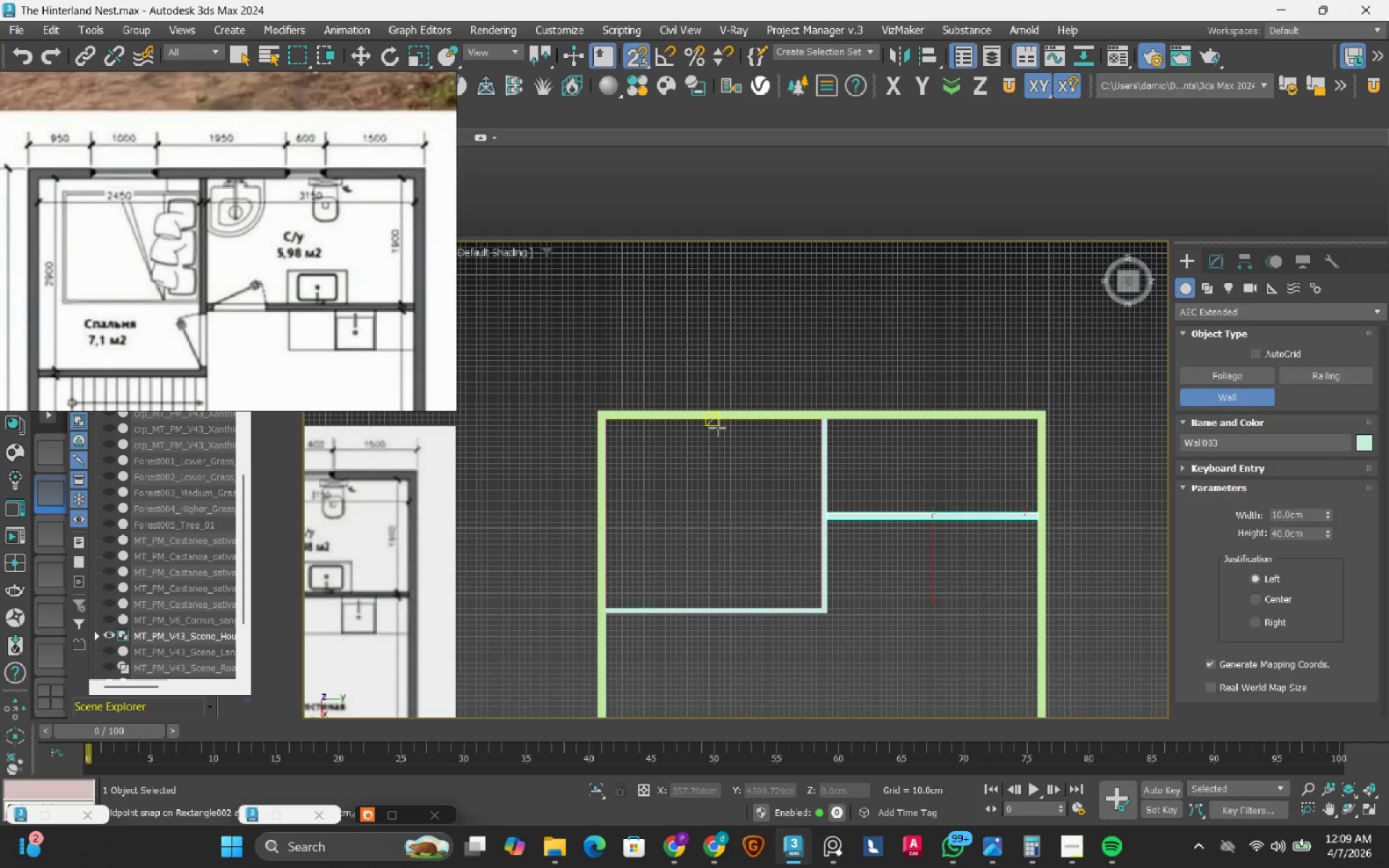 
scroll: coordinate [810, 510], scroll_direction: none, amount: 0.0
 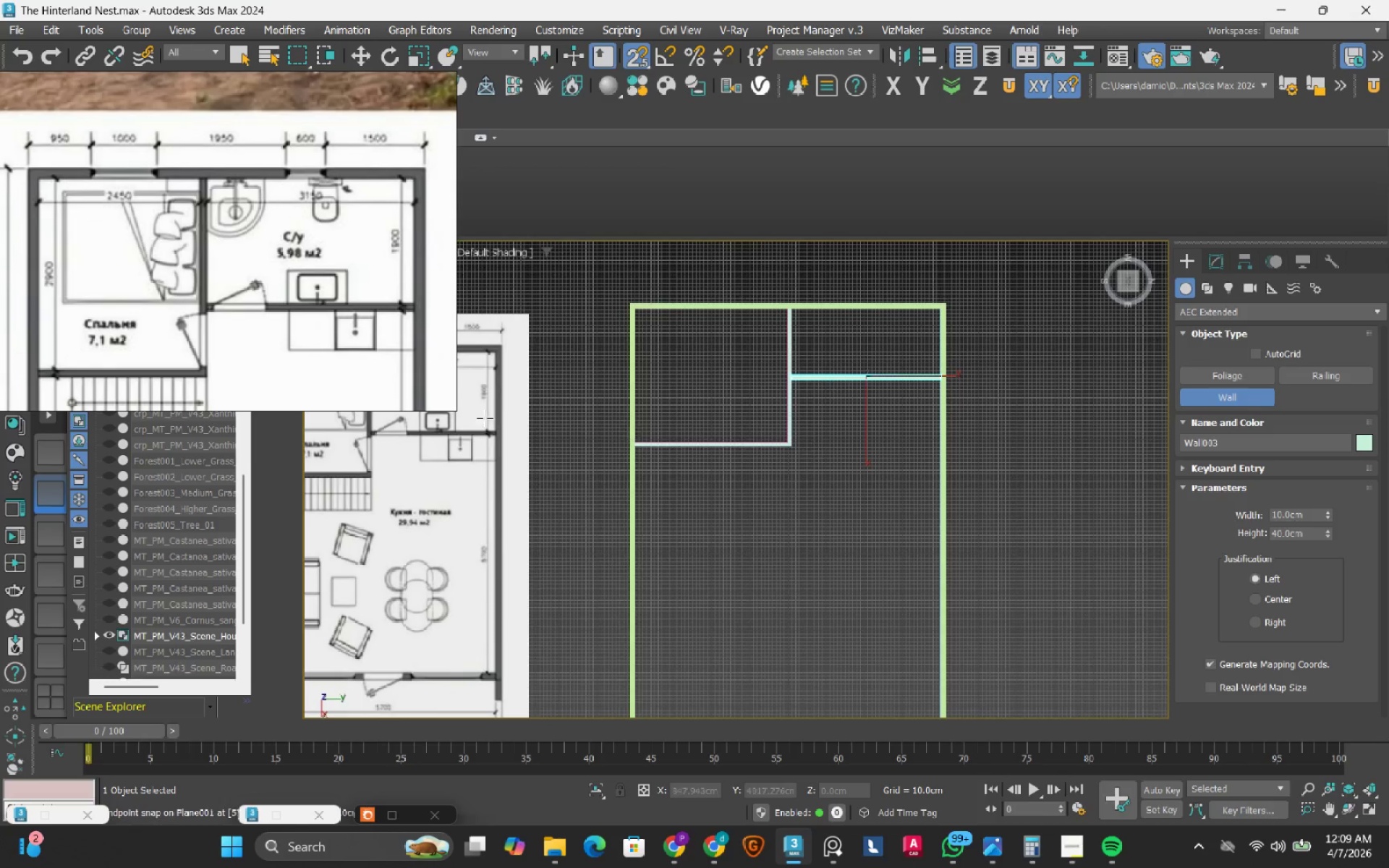 
scroll: coordinate [735, 526], scroll_direction: down, amount: 4.0
 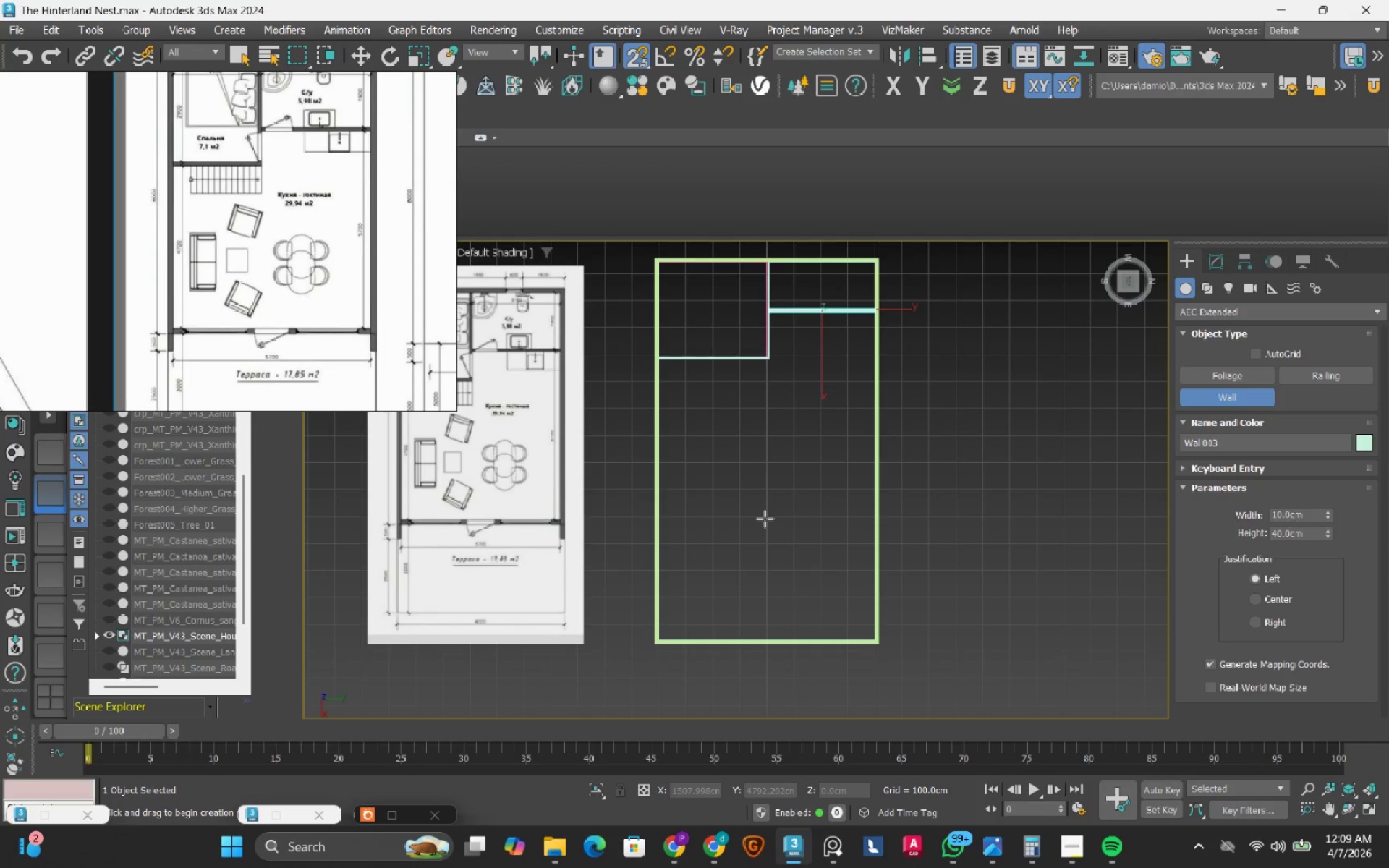 
scroll: coordinate [781, 531], scroll_direction: none, amount: 0.0
 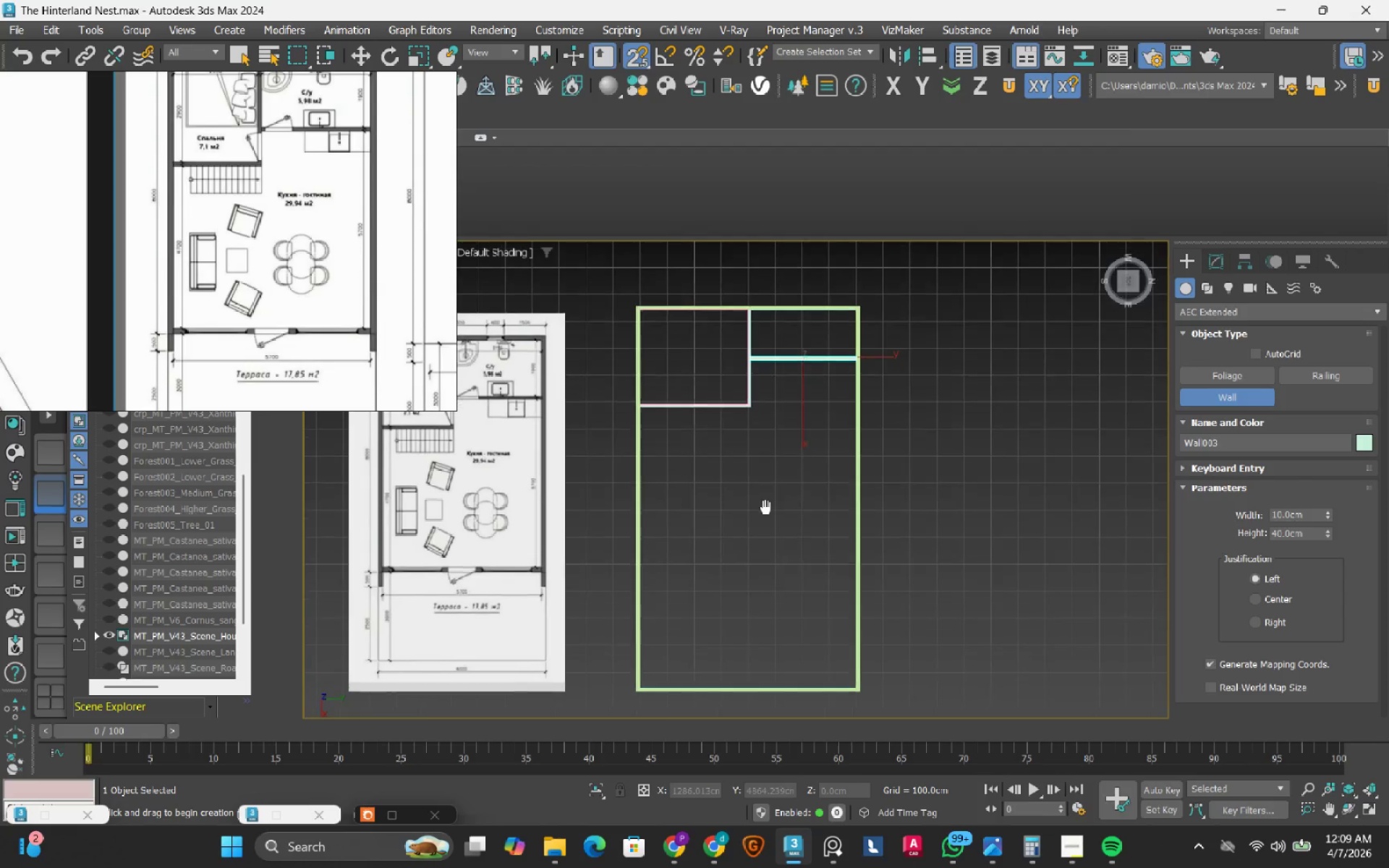 
wait(13.74)
 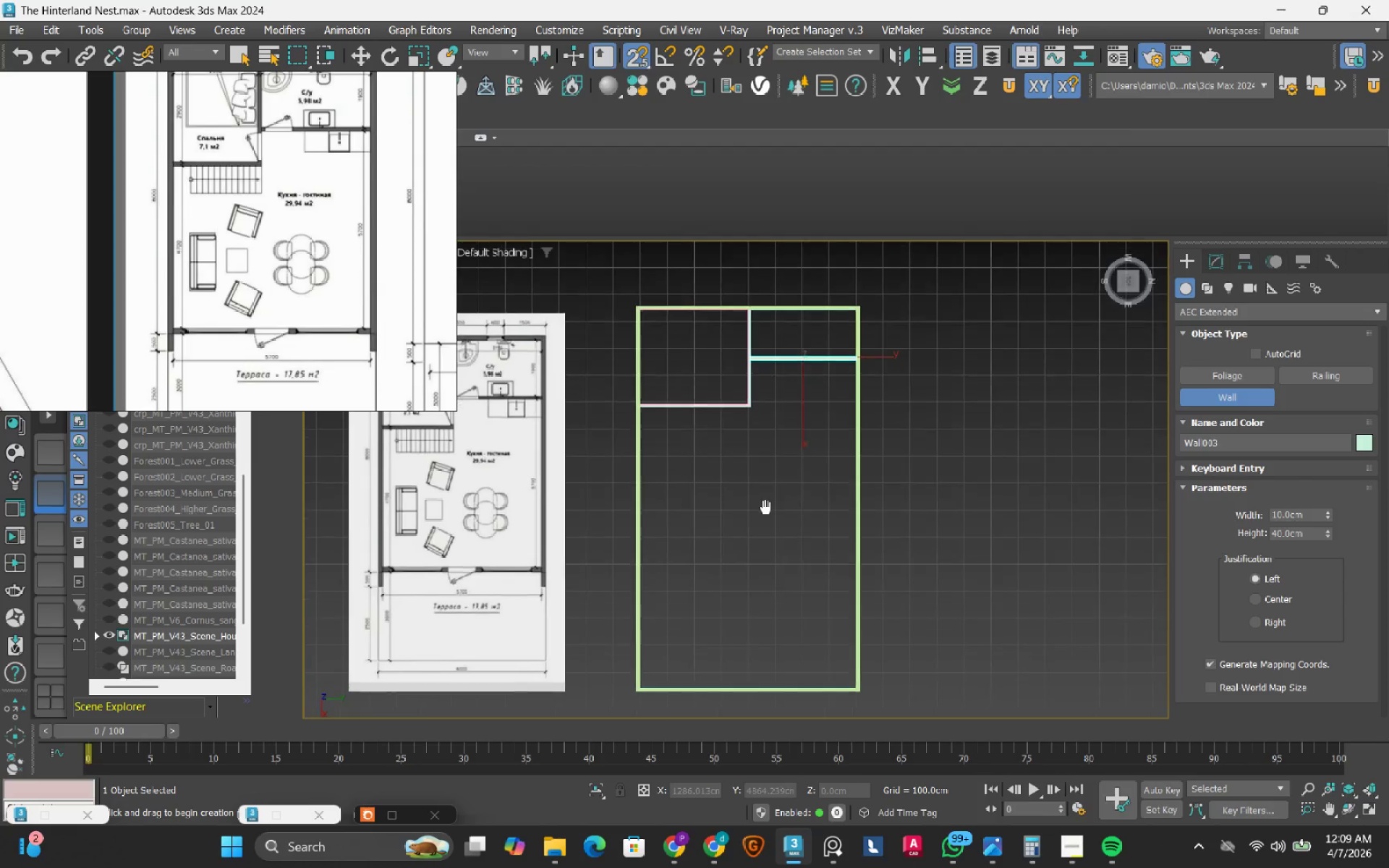 
left_click([1206, 281])
 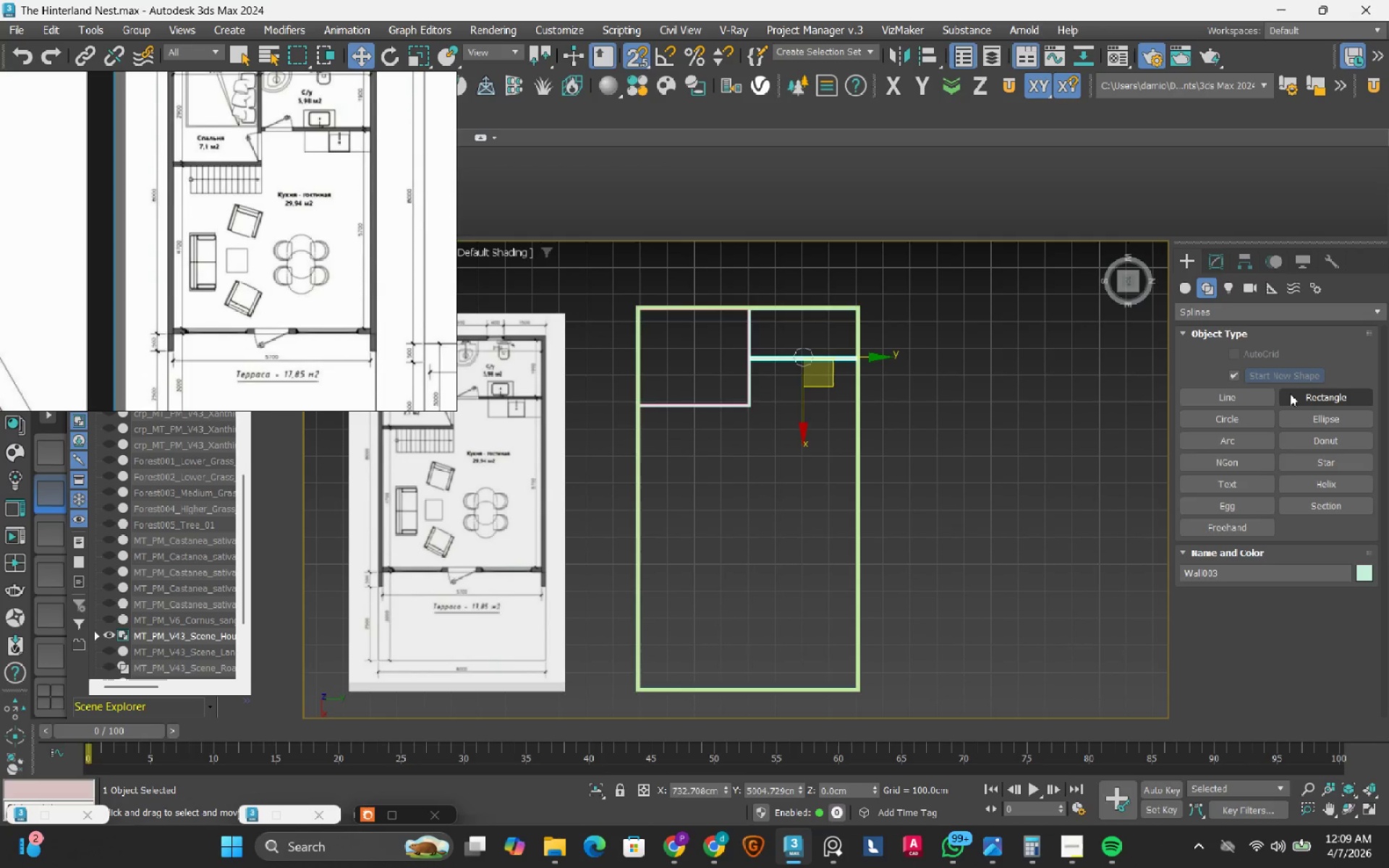 
left_click([1295, 393])
 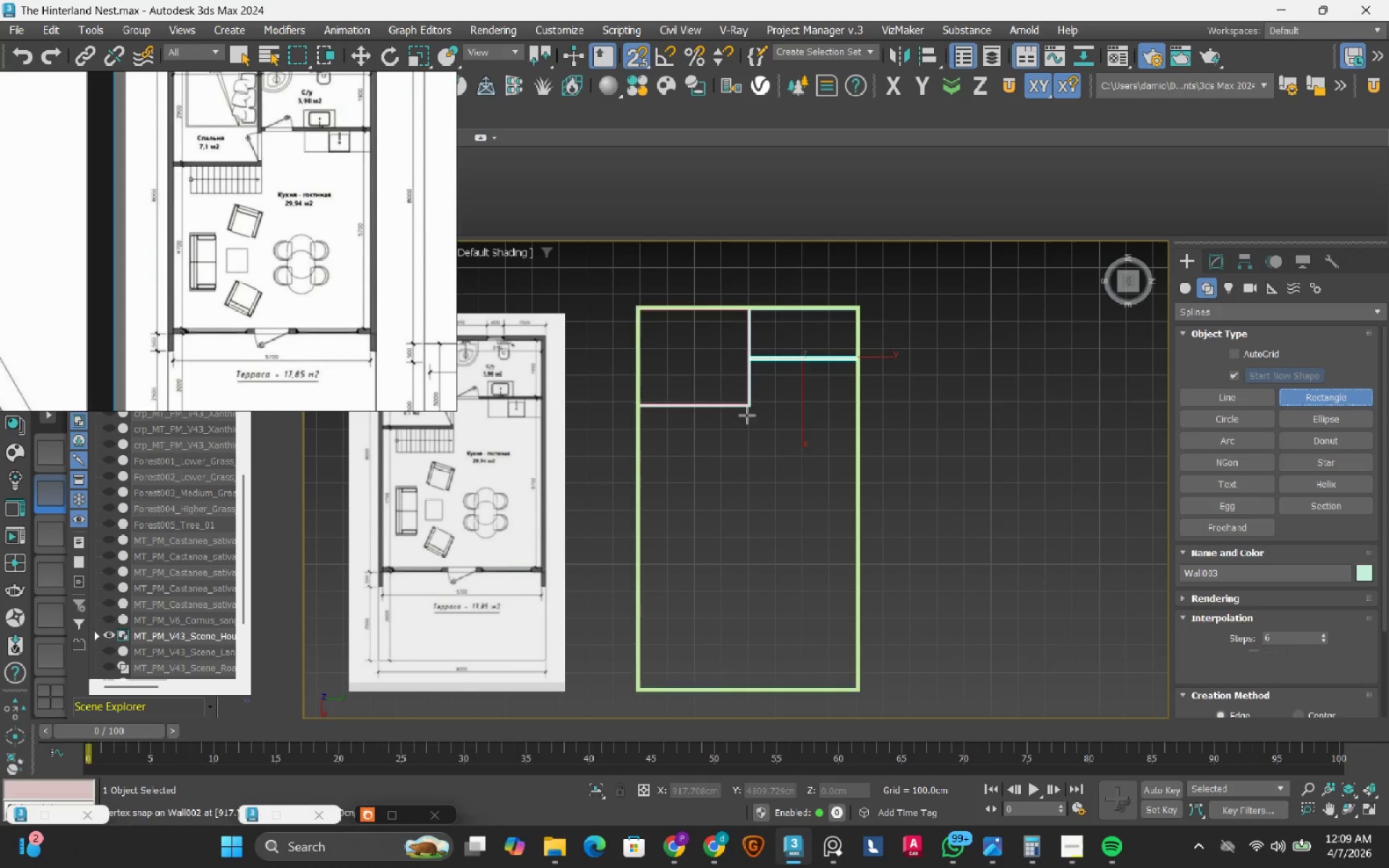 
scroll: coordinate [745, 415], scroll_direction: up, amount: 2.0
 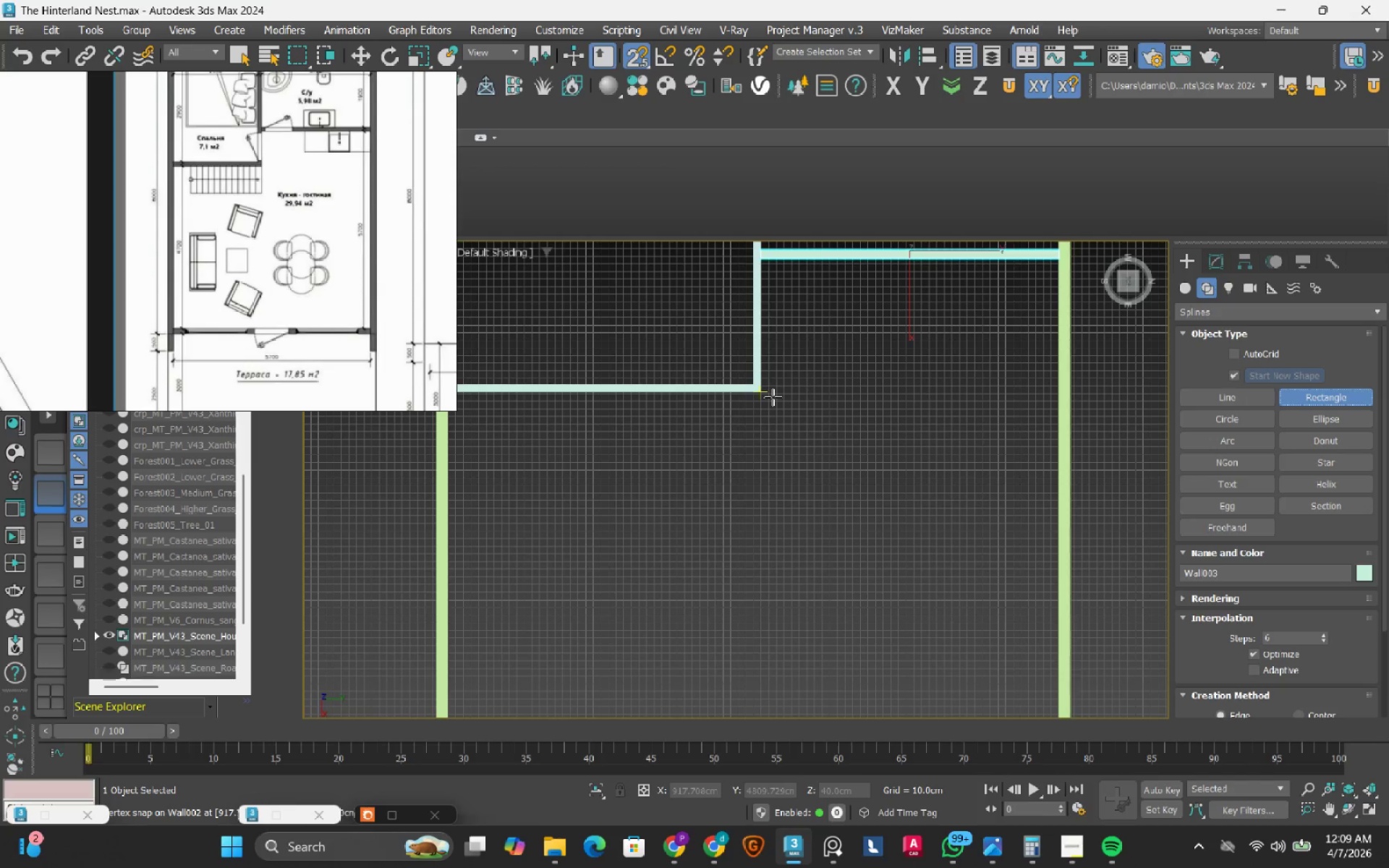 
left_click_drag(start_coordinate=[773, 397], to_coordinate=[668, 562])
 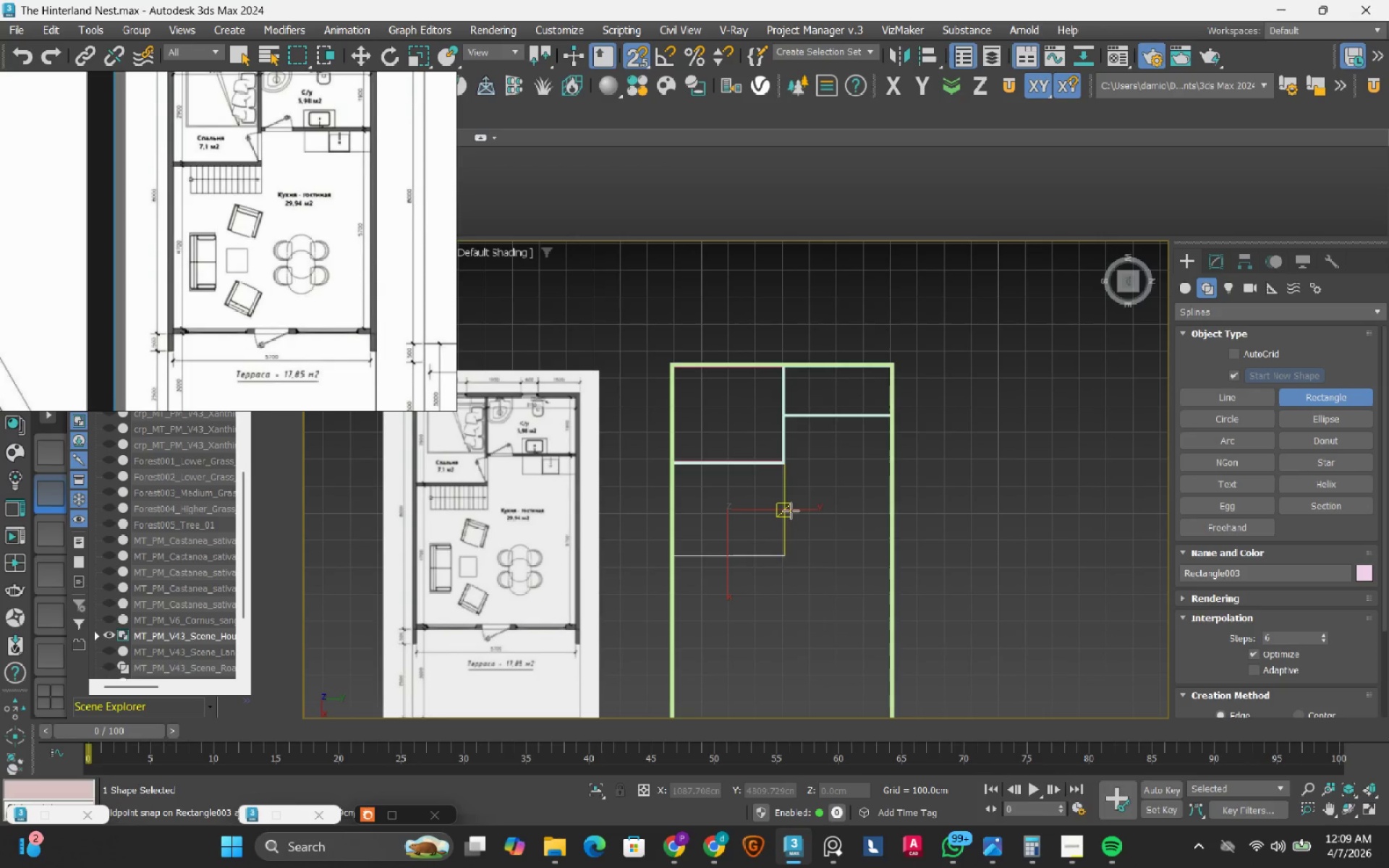 
scroll: coordinate [798, 503], scroll_direction: down, amount: 2.0
 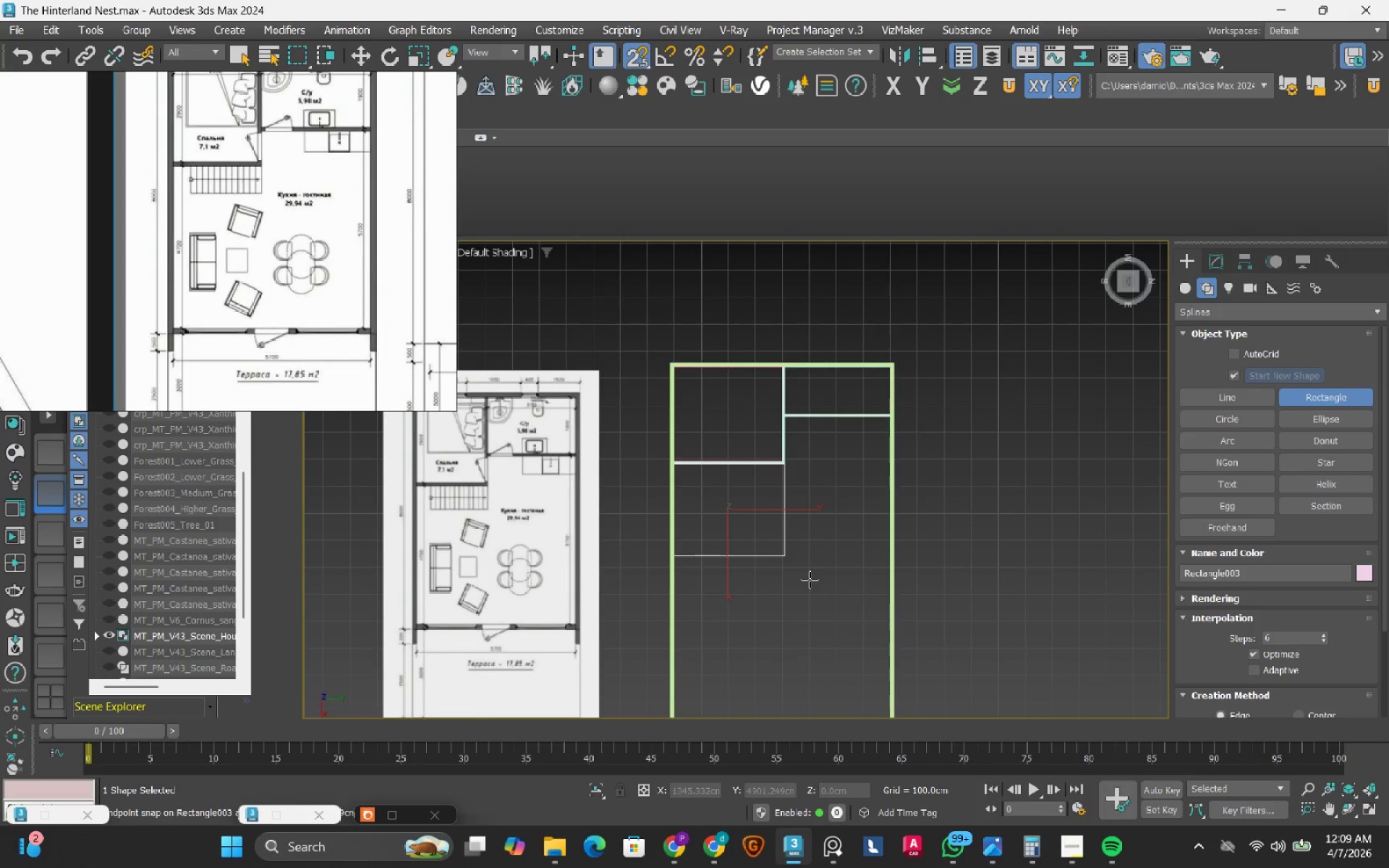 
wait(7.23)
 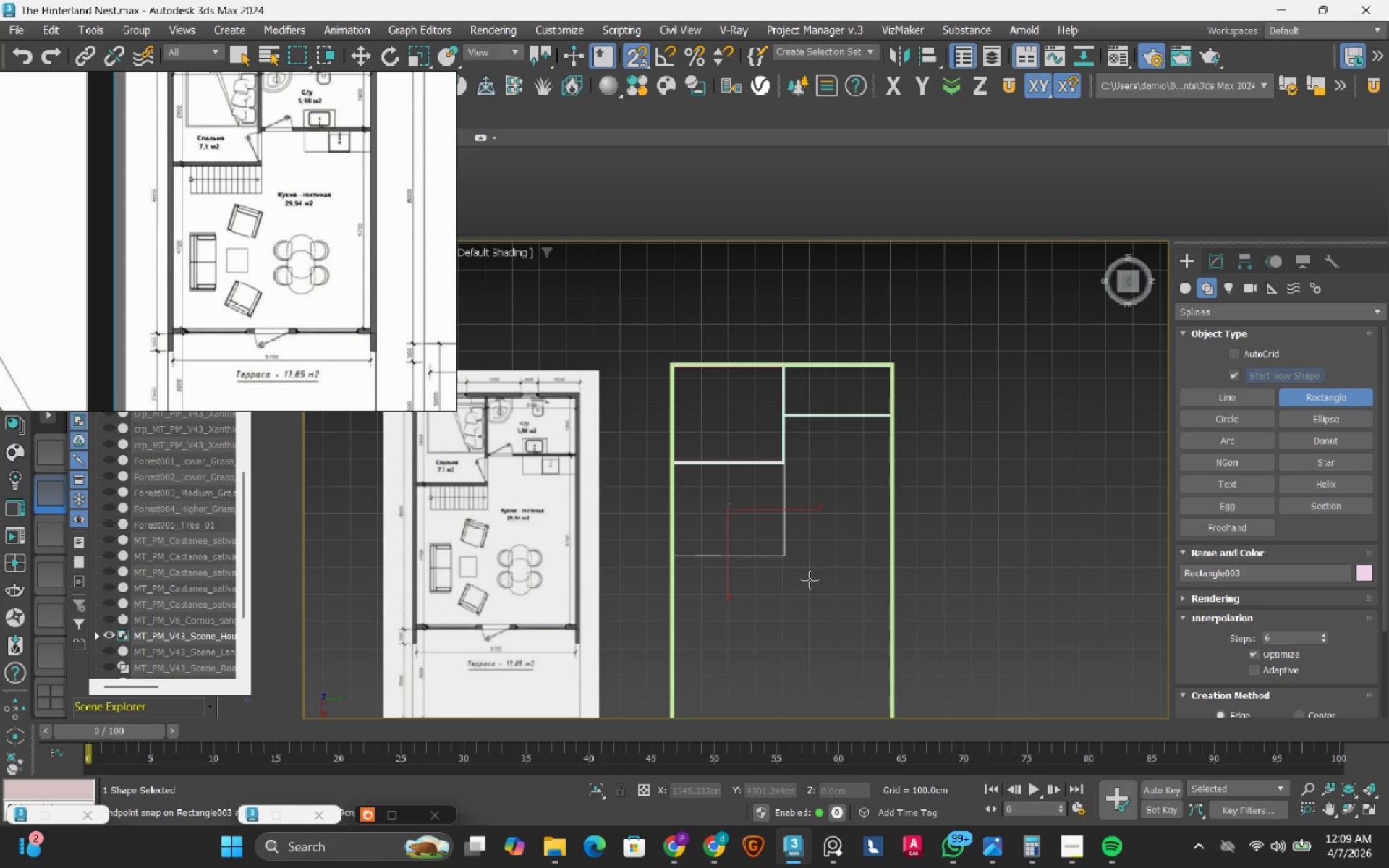 
left_click_drag(start_coordinate=[1383, 610], to_coordinate=[1385, 699])
 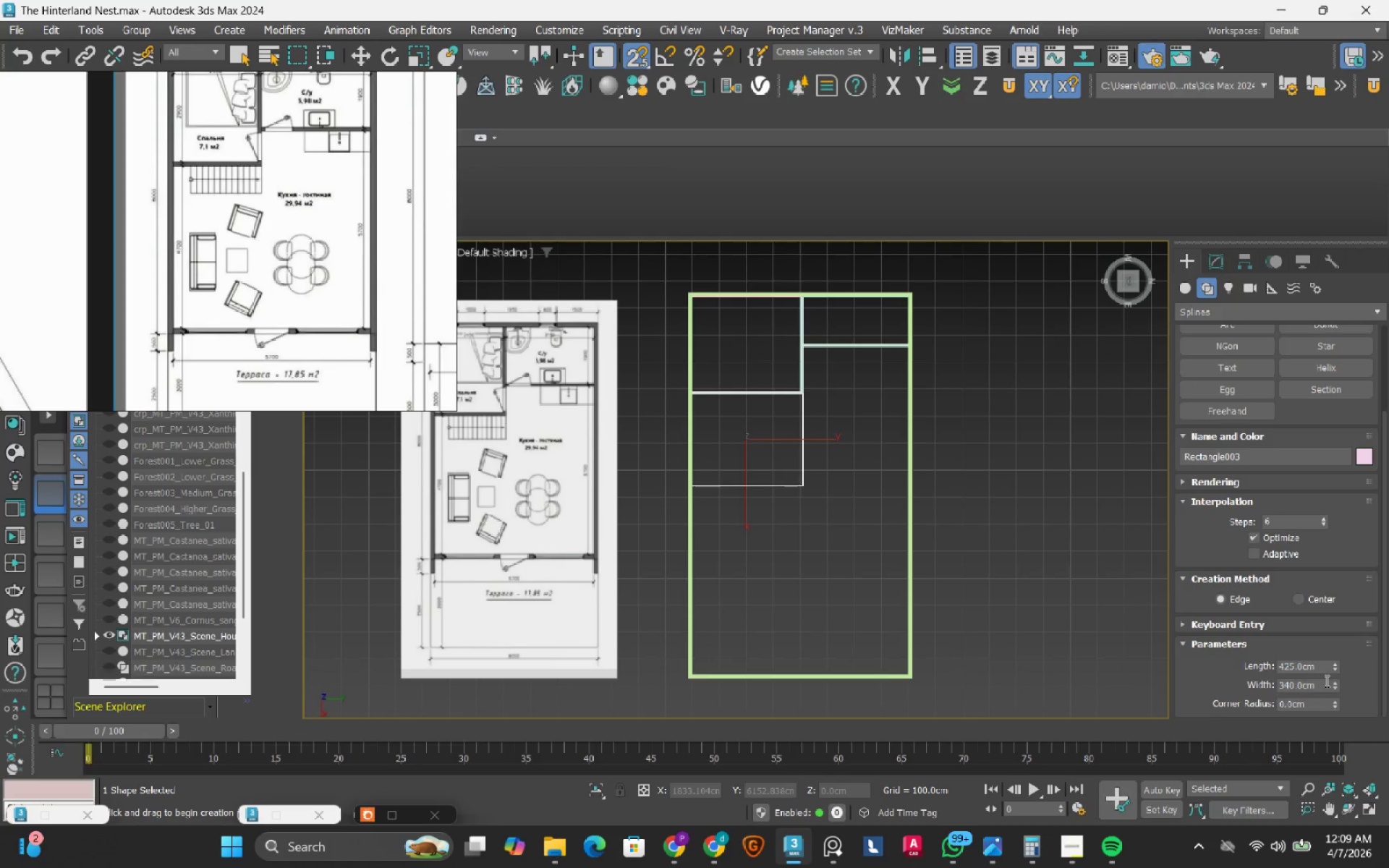 
double_click([1324, 681])
 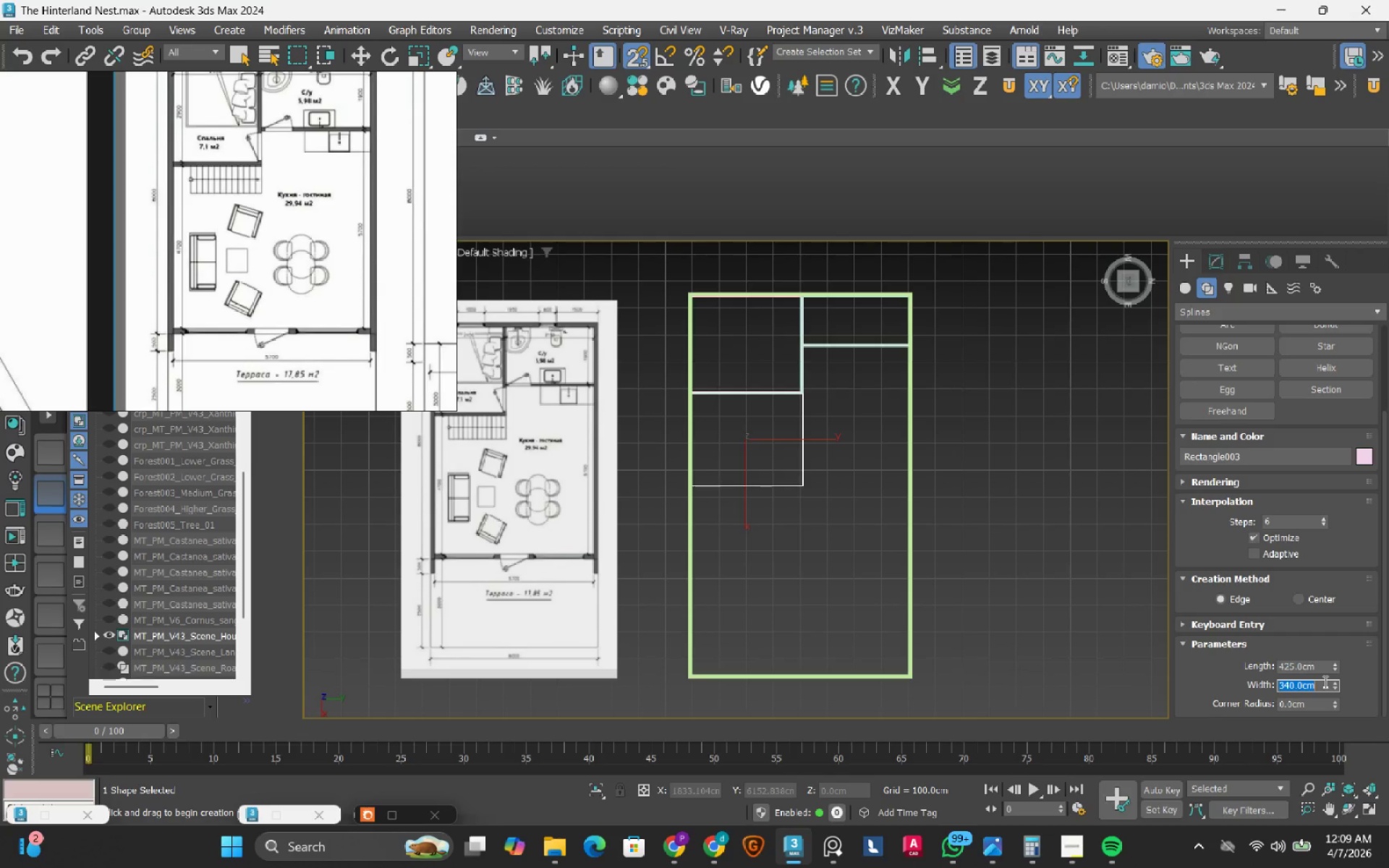 
key(Numpad5)
 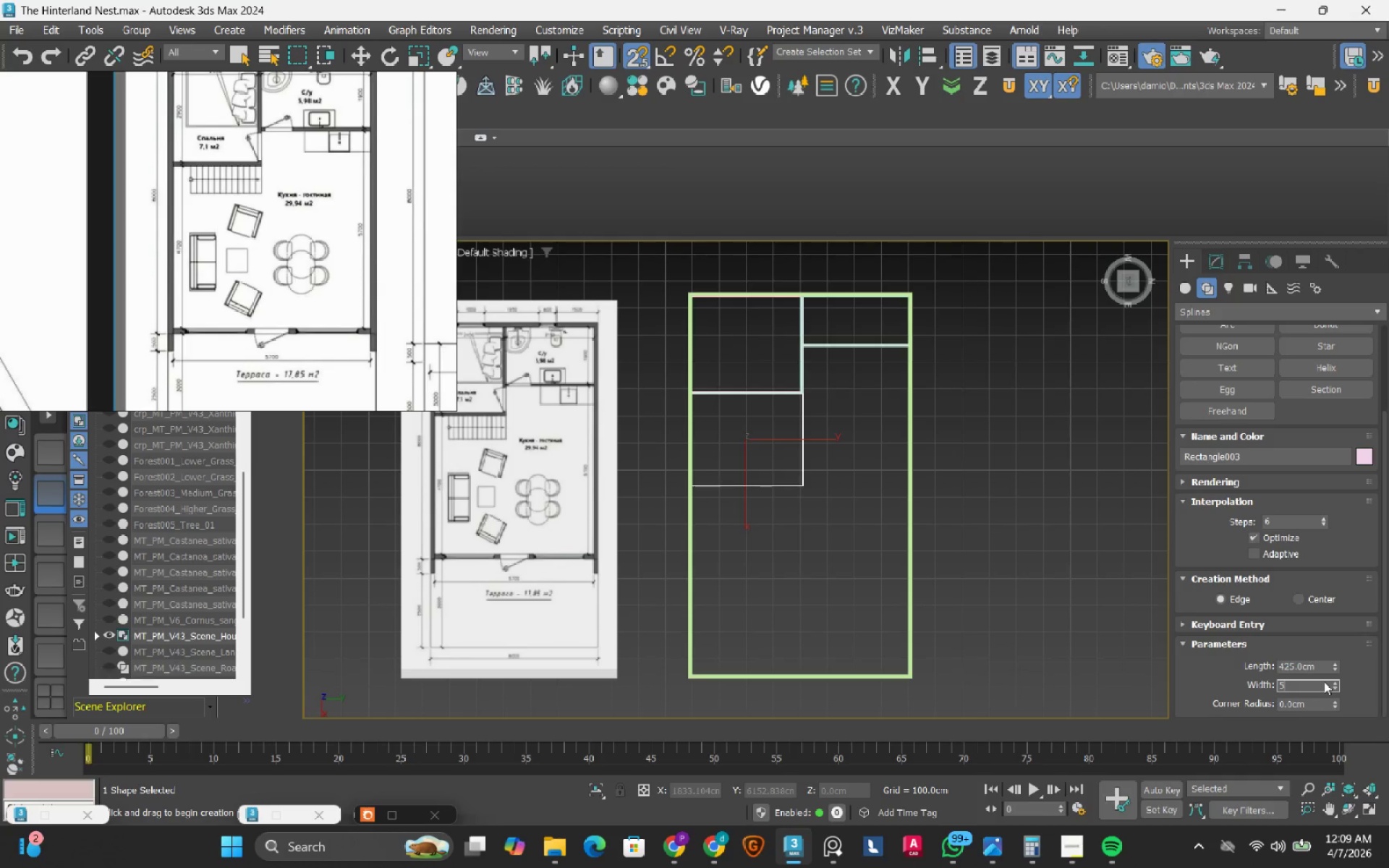 
key(Numpad2)
 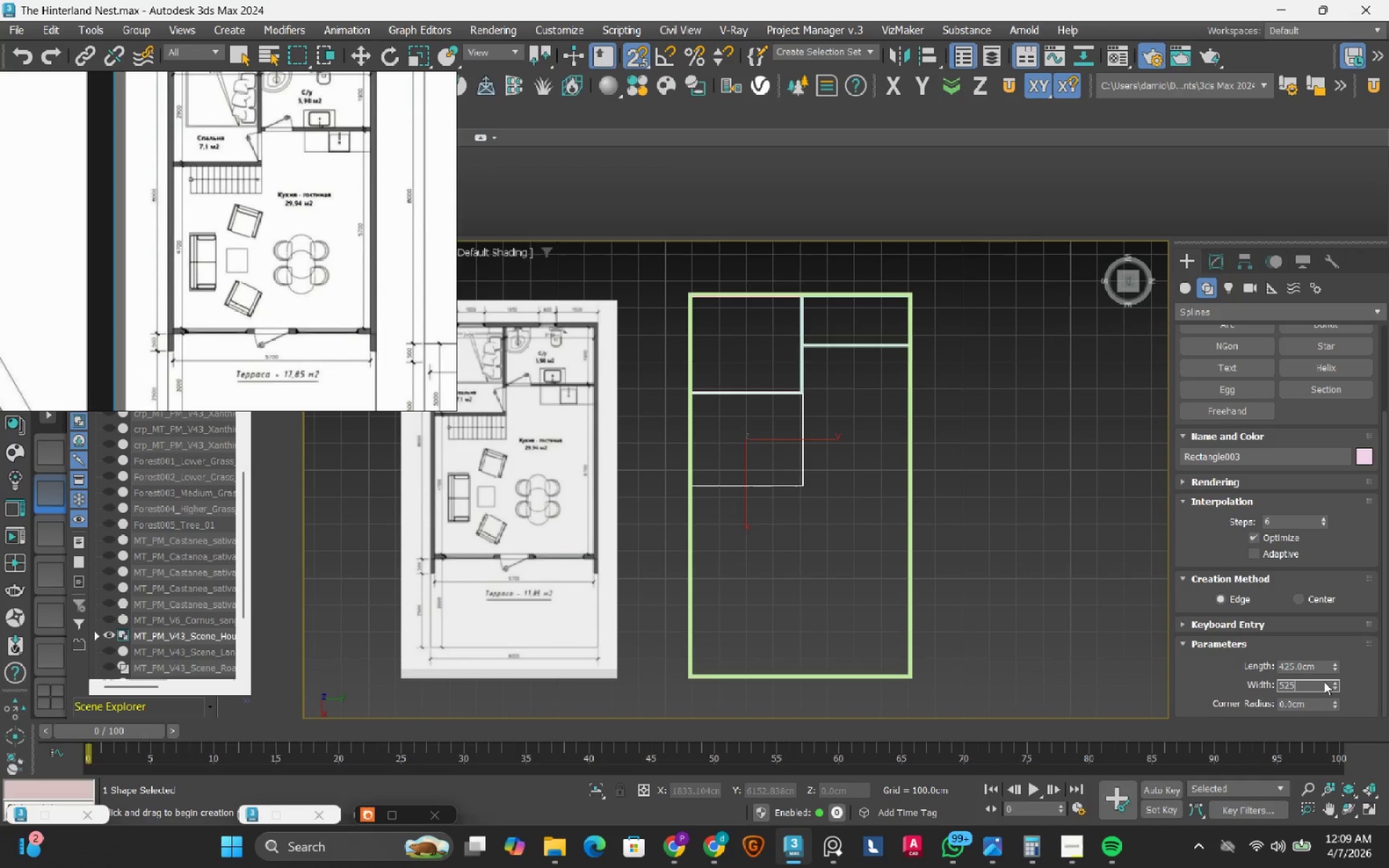 
key(Numpad5)
 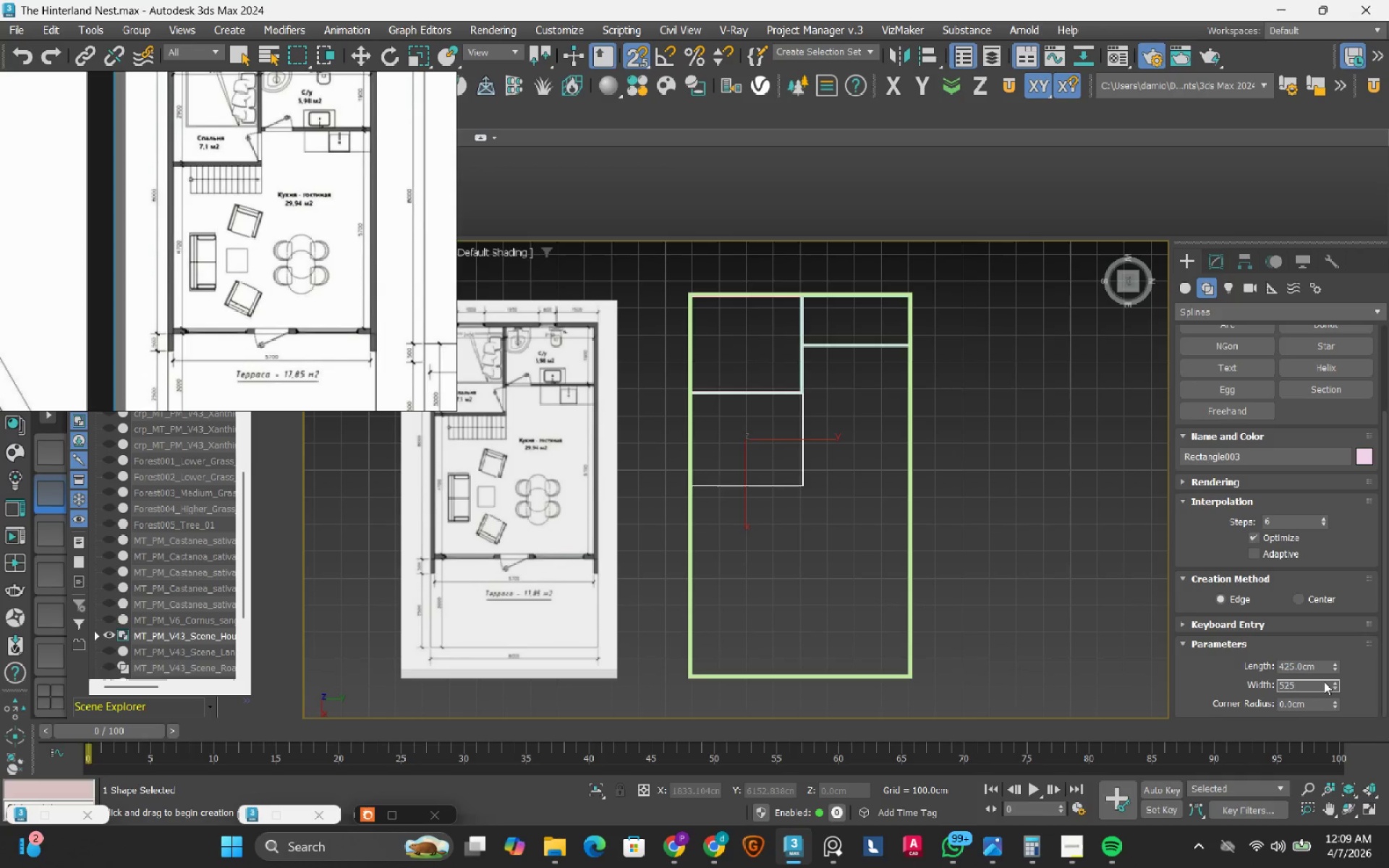 
key(NumpadEnter)
 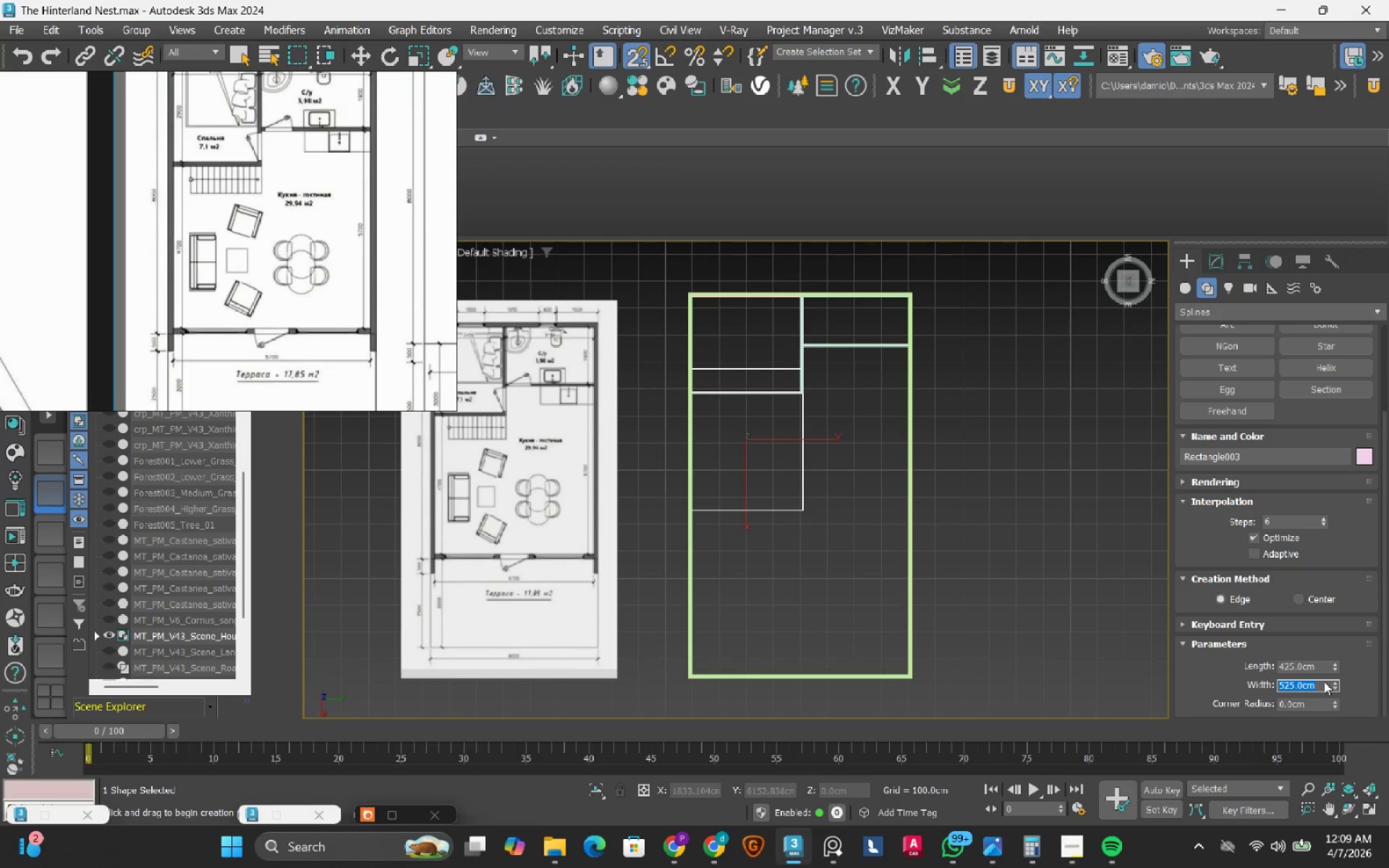 
wait(5.55)
 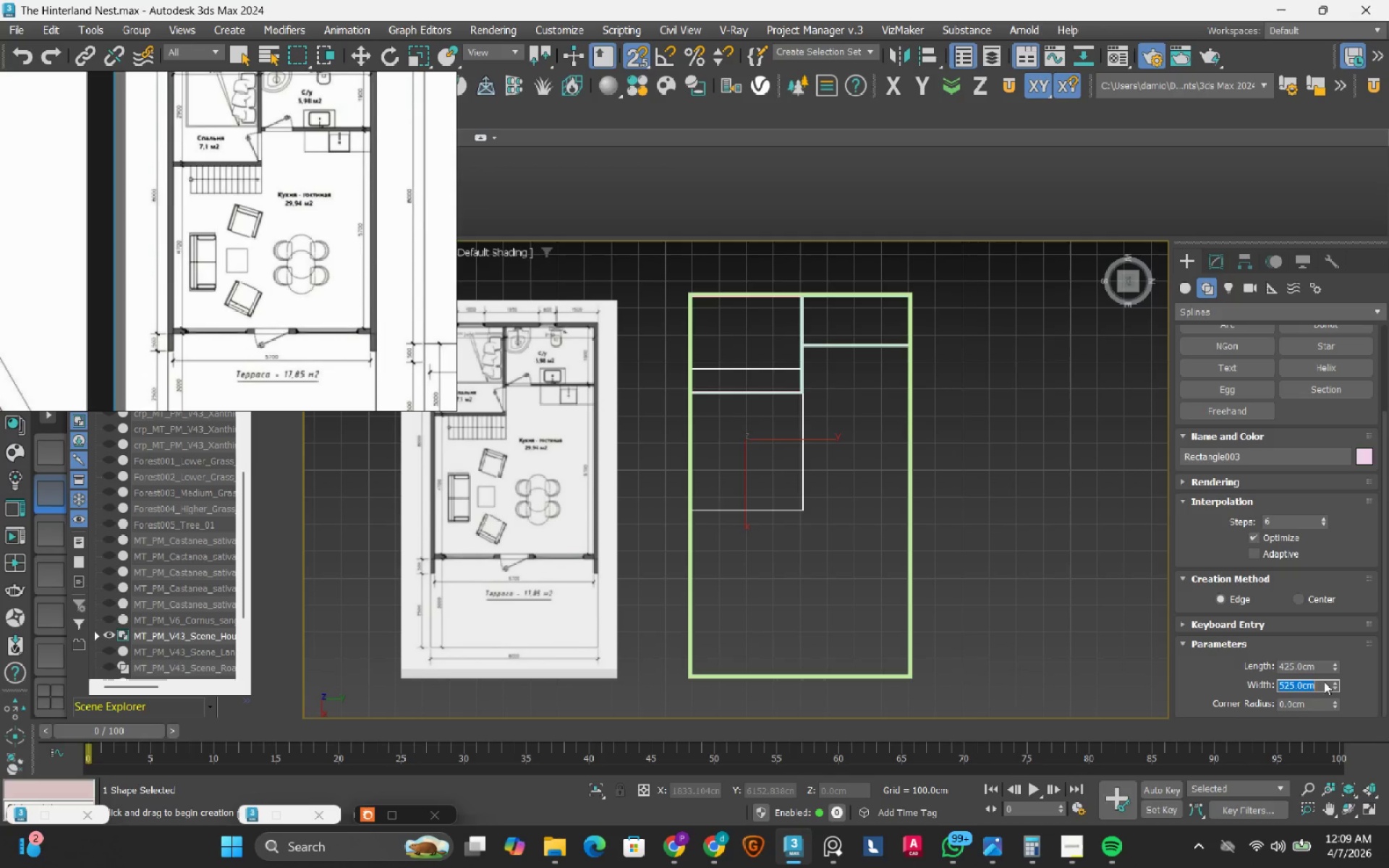 
left_click([34, 58])
 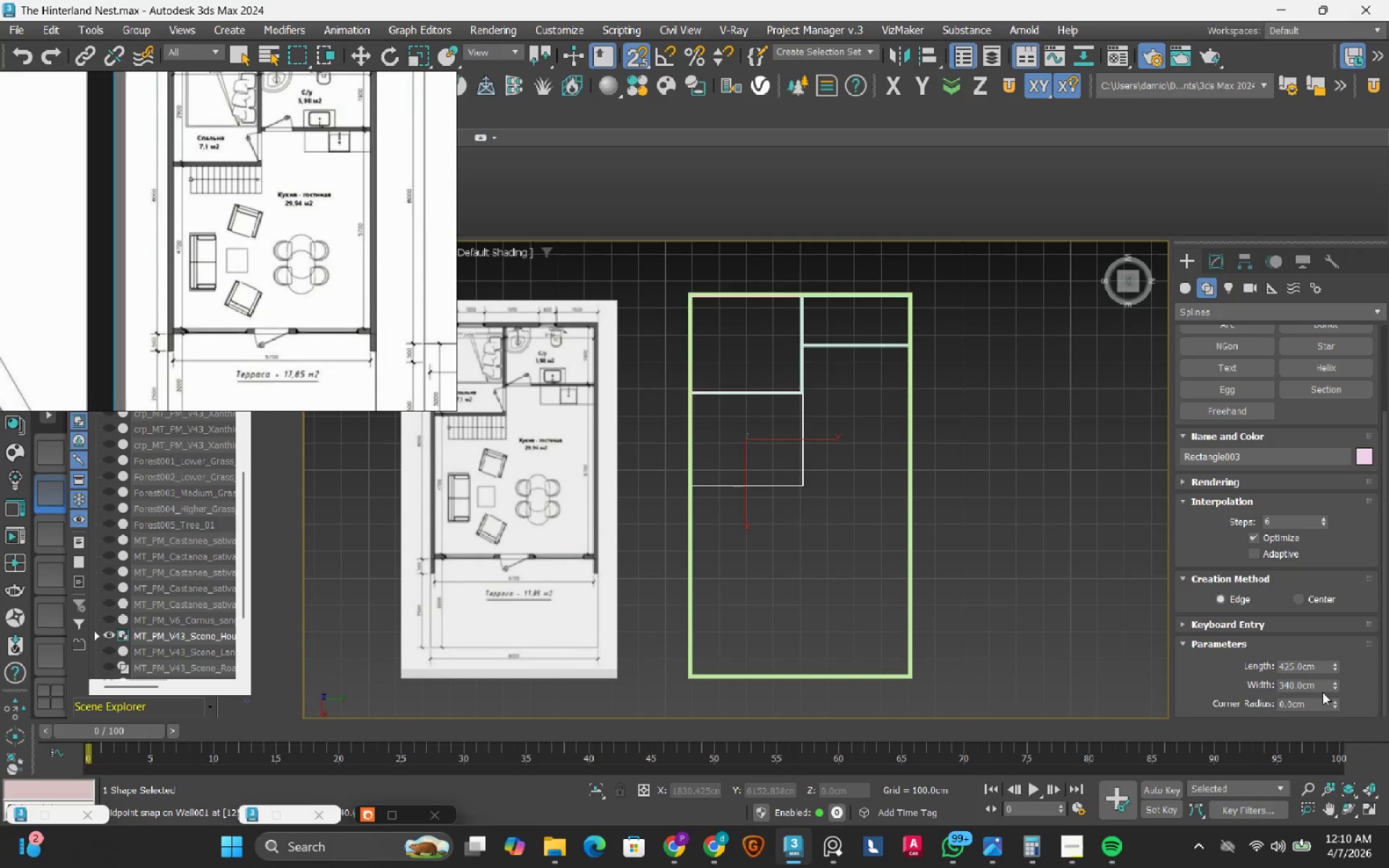 
double_click([1321, 690])
 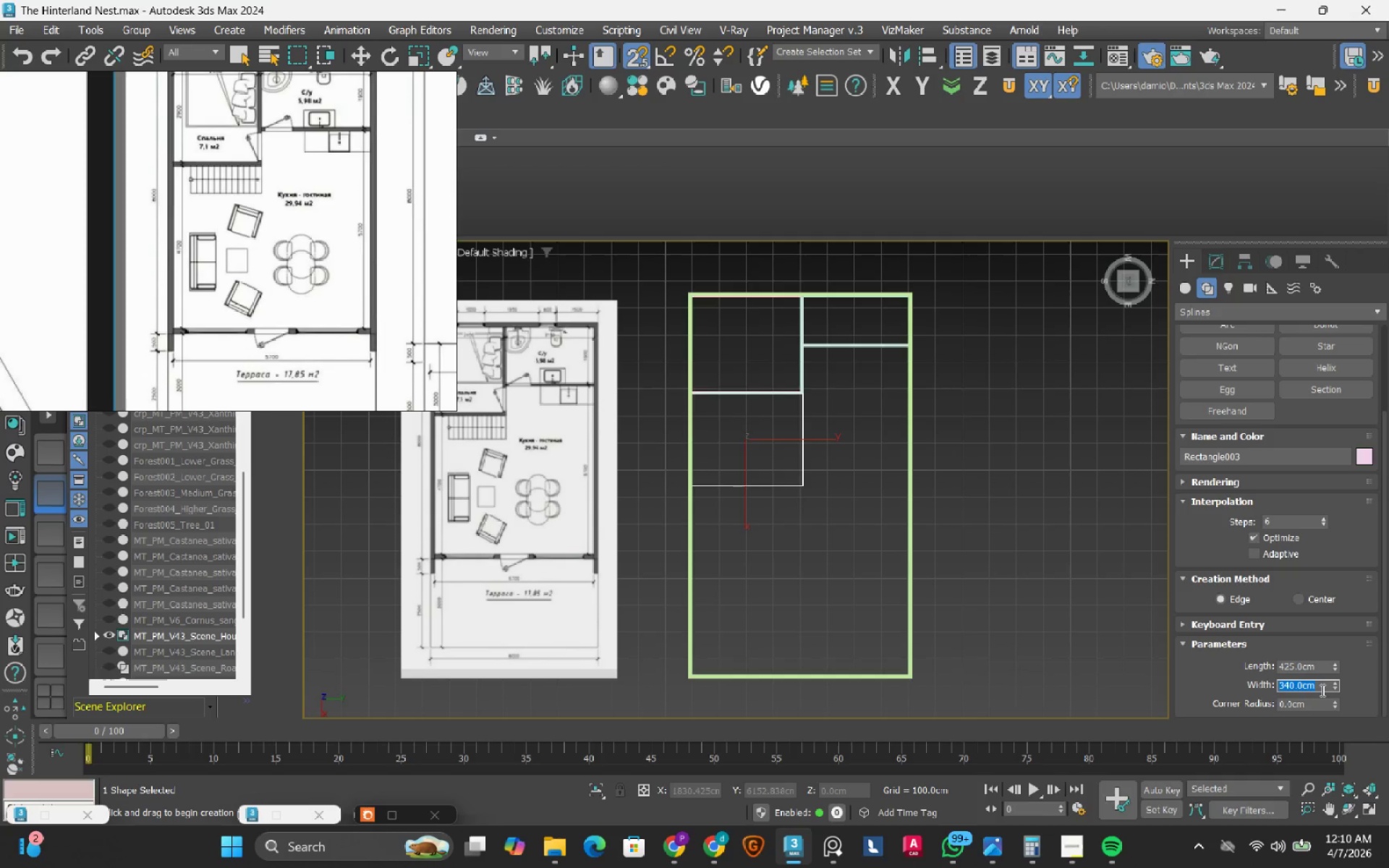 
key(Numpad4)
 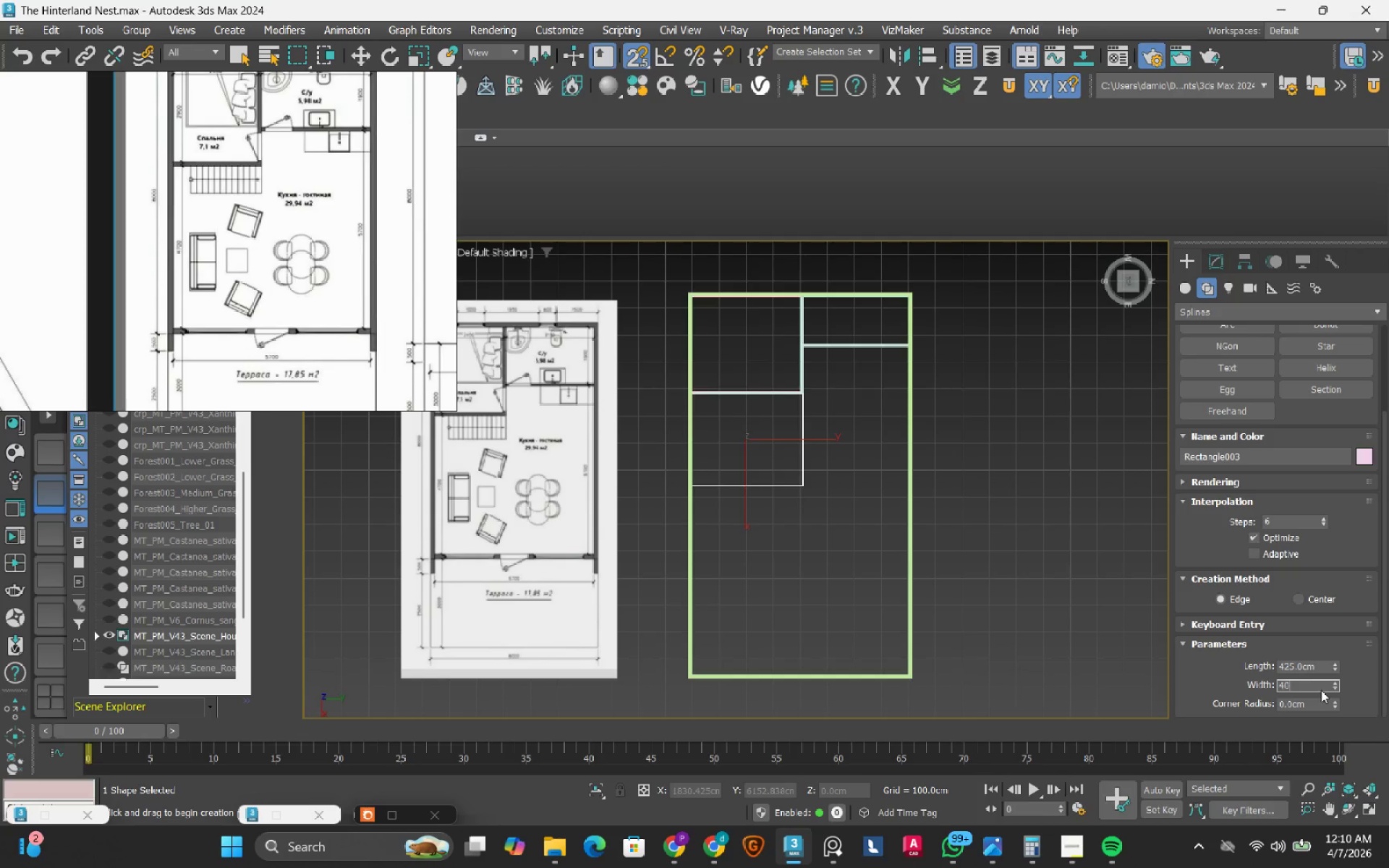 
key(Numpad0)
 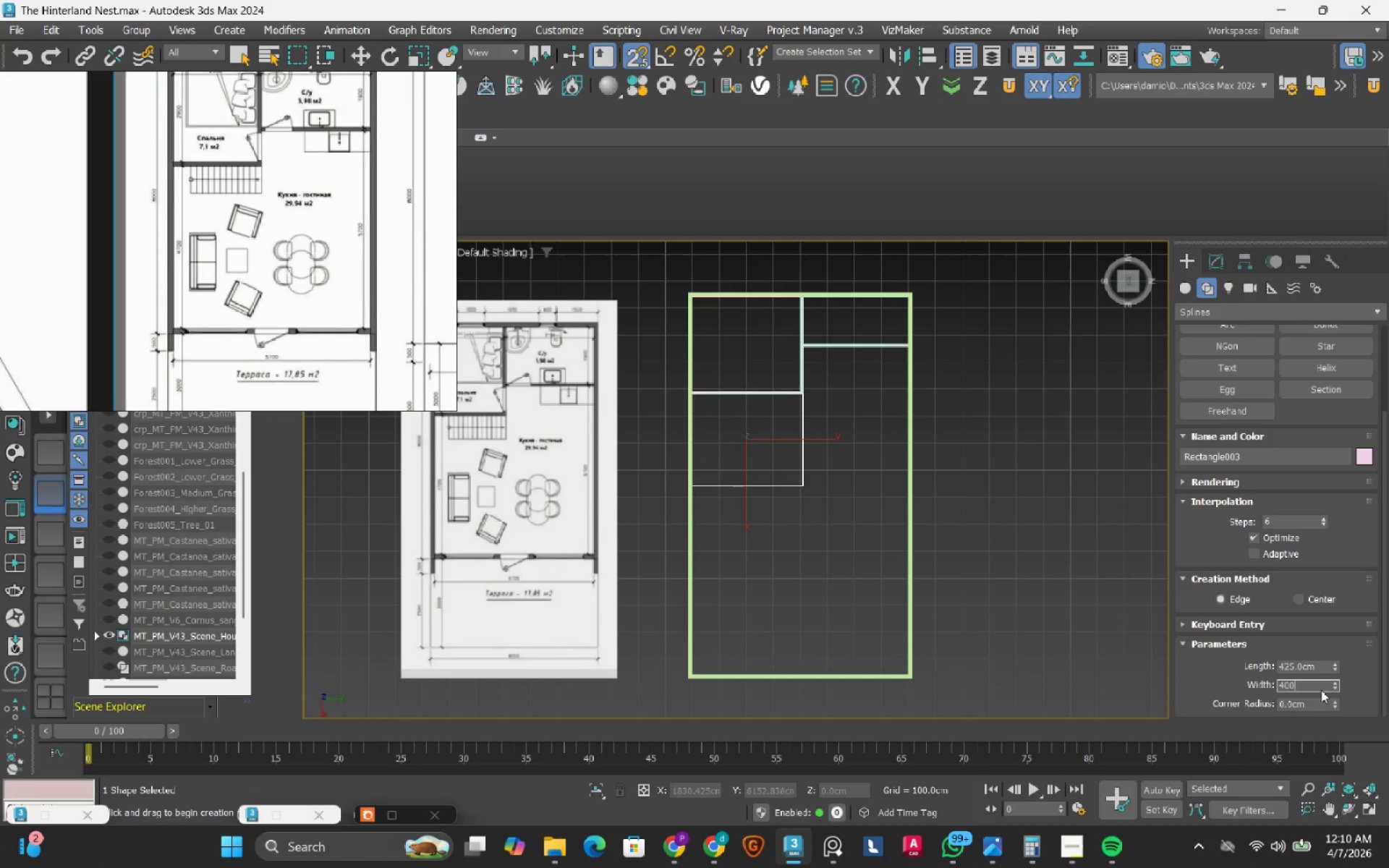 
key(Numpad0)
 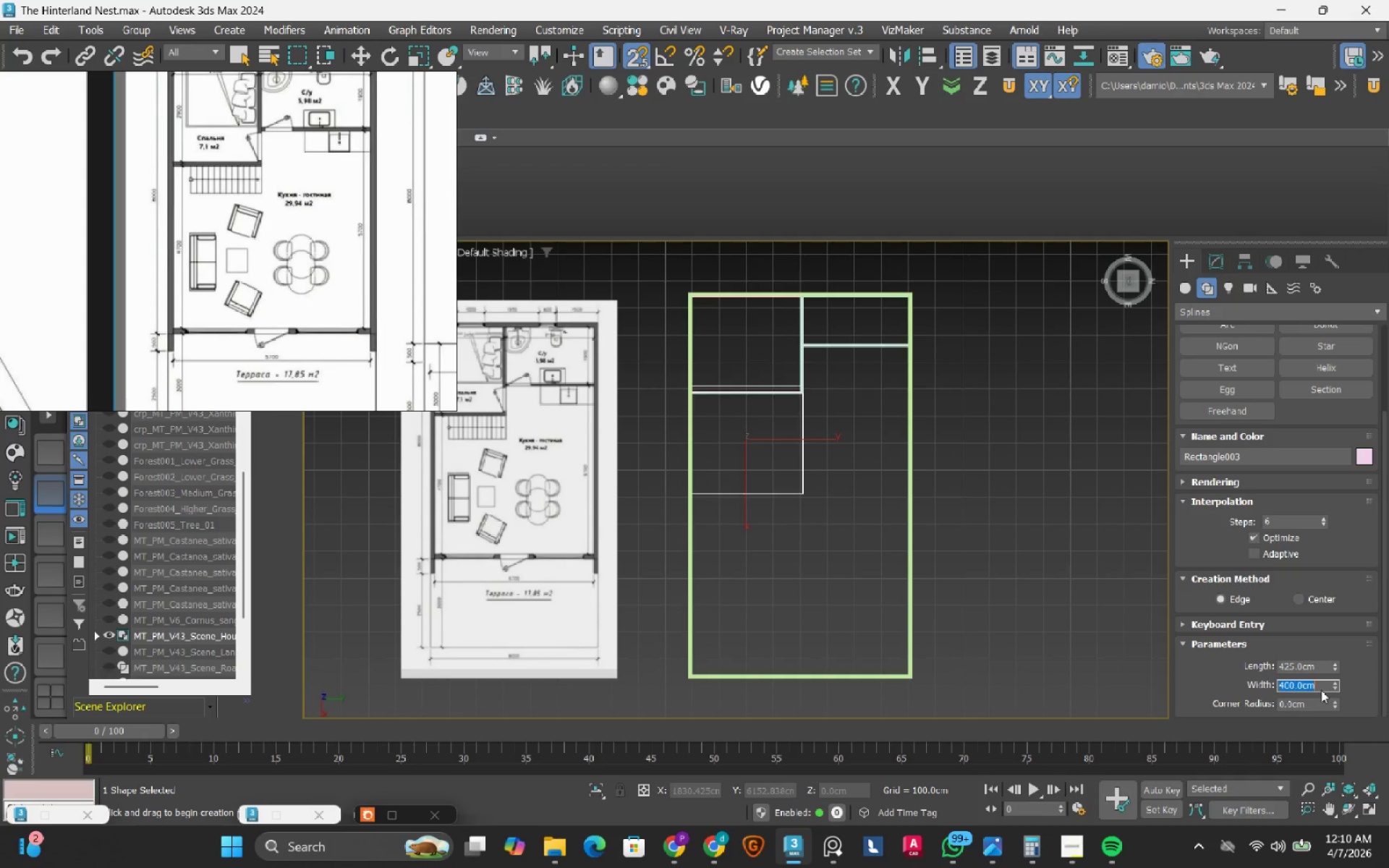 
key(NumpadEnter)
 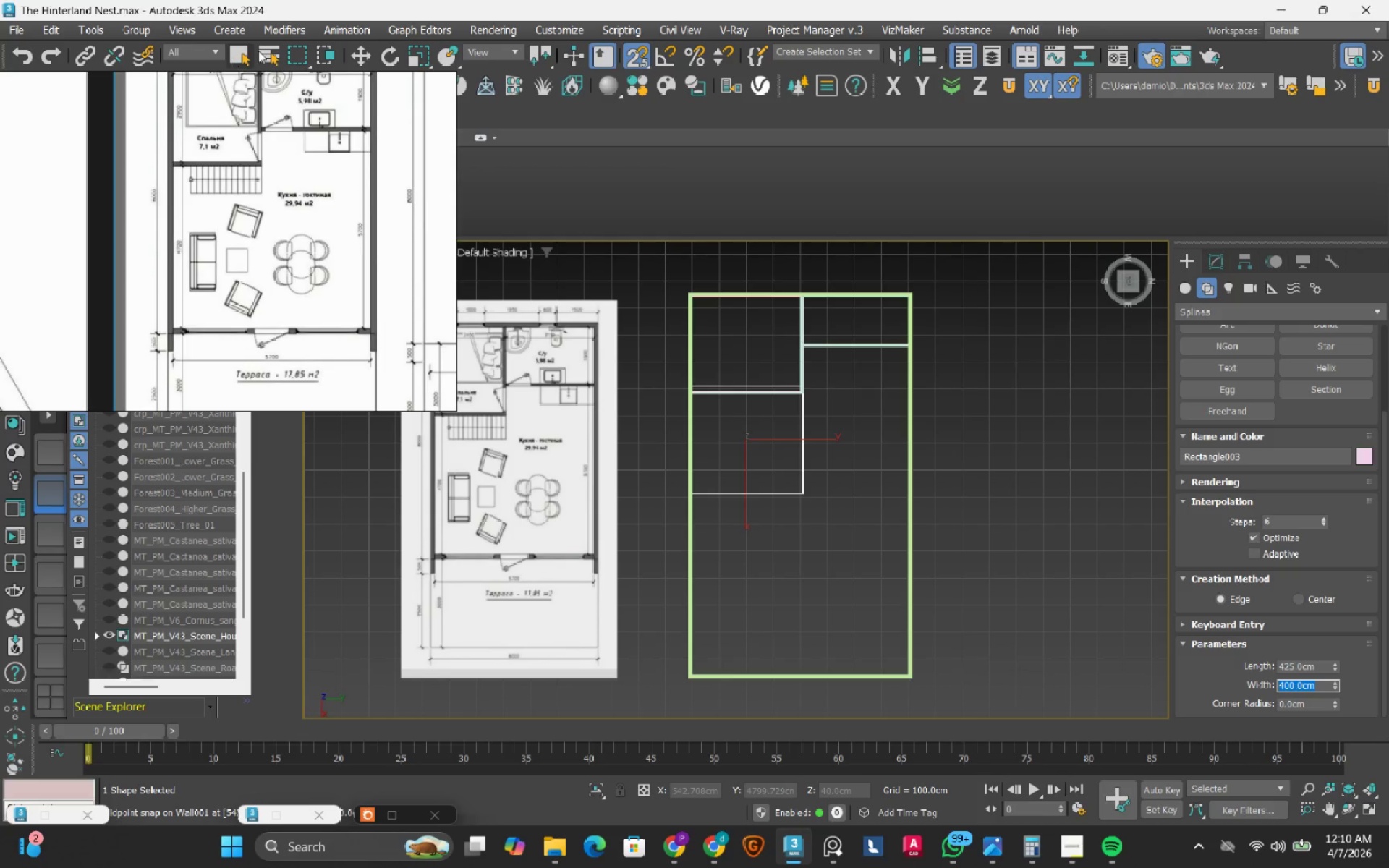 
left_click([358, 54])
 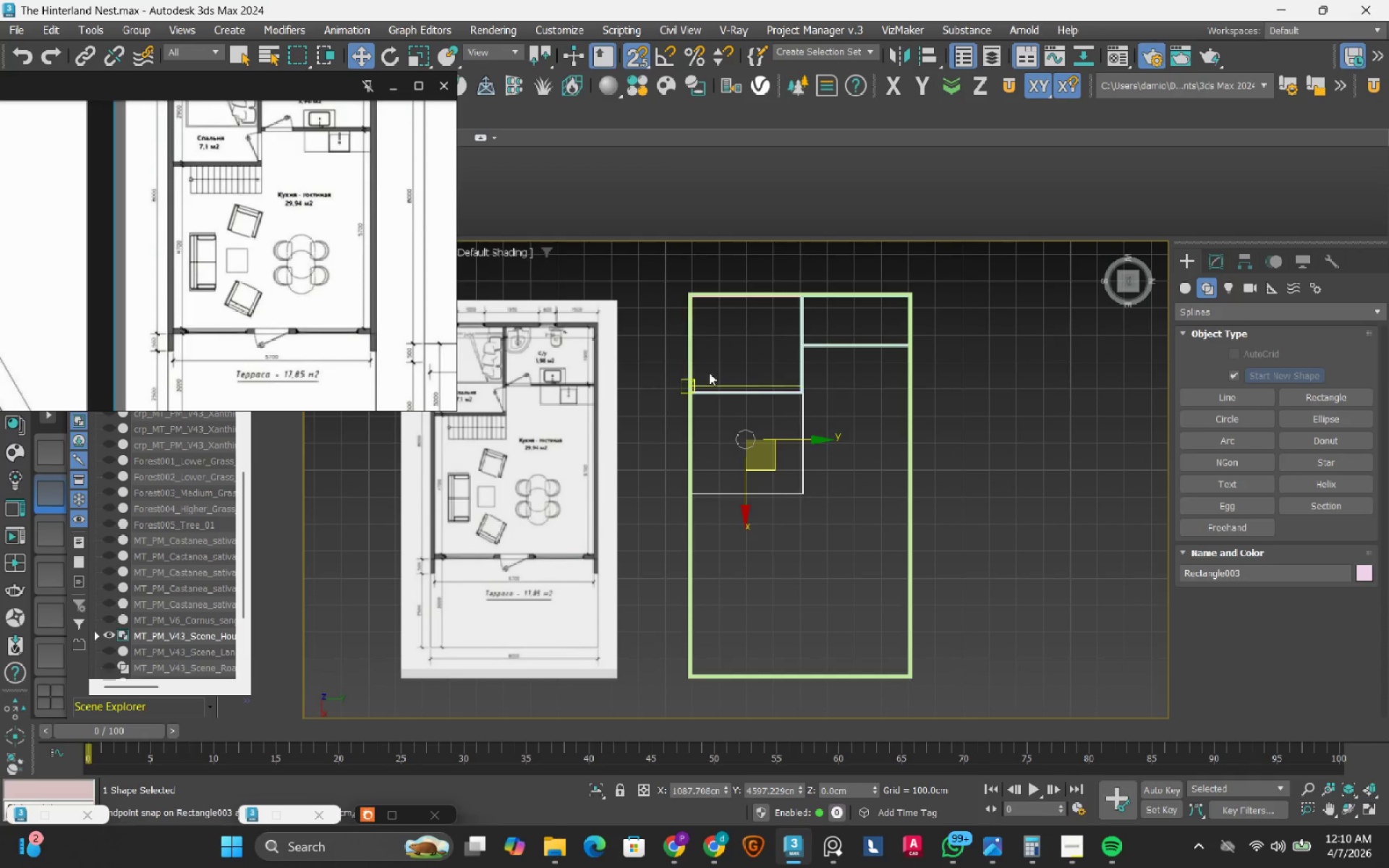 
scroll: coordinate [715, 380], scroll_direction: none, amount: 0.0
 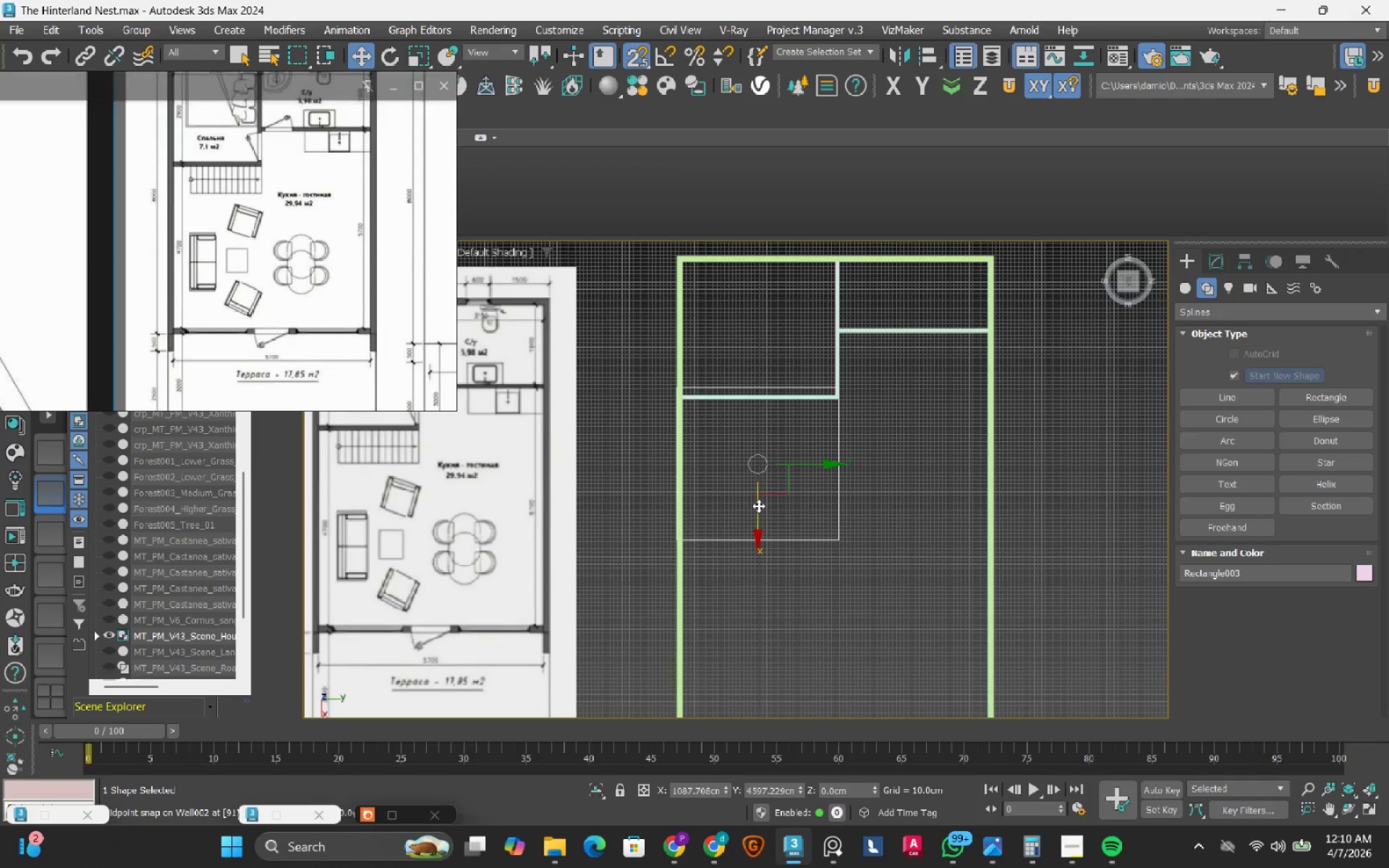 
left_click_drag(start_coordinate=[758, 506], to_coordinate=[749, 543])
 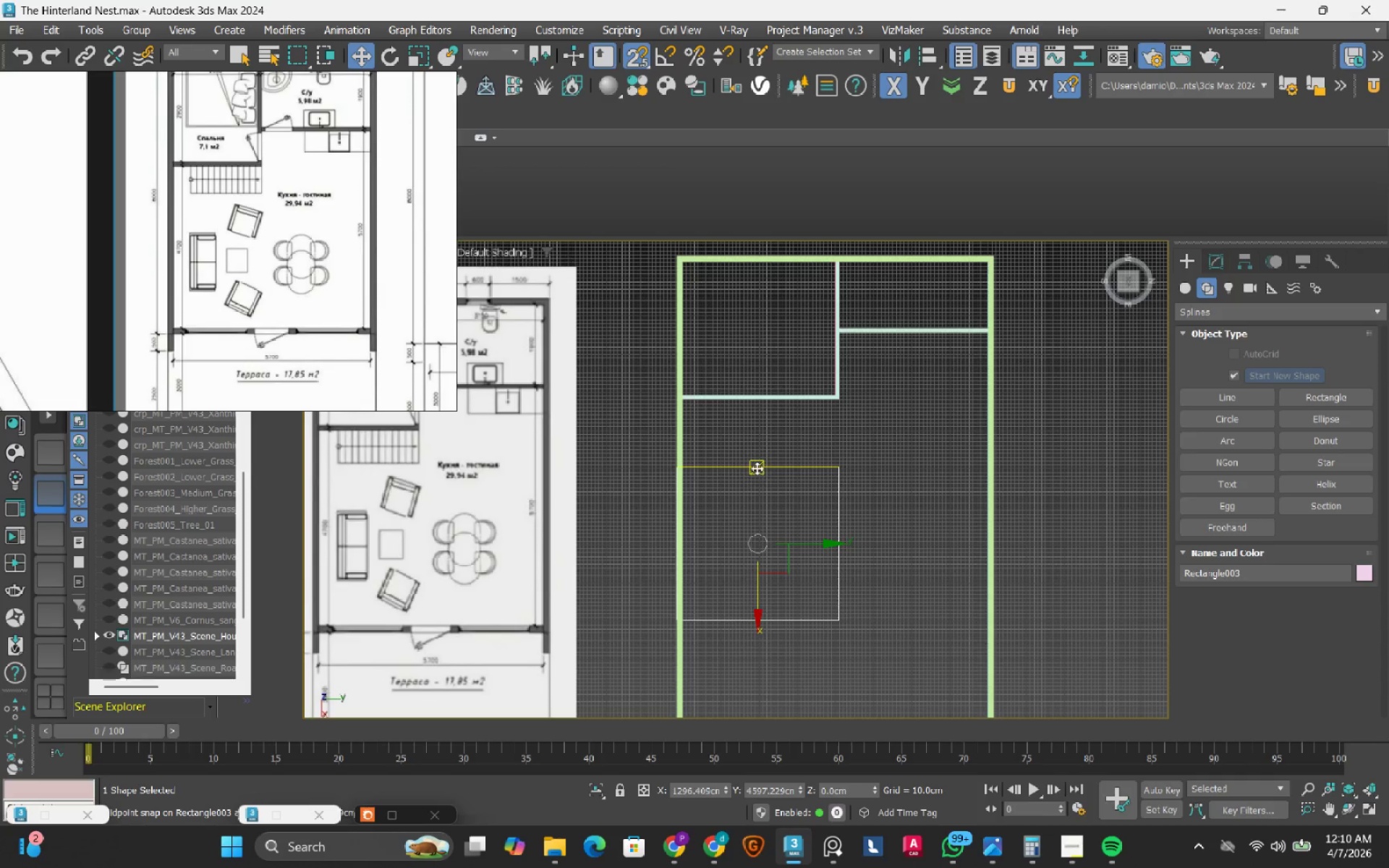 
left_click_drag(start_coordinate=[757, 468], to_coordinate=[844, 409])
 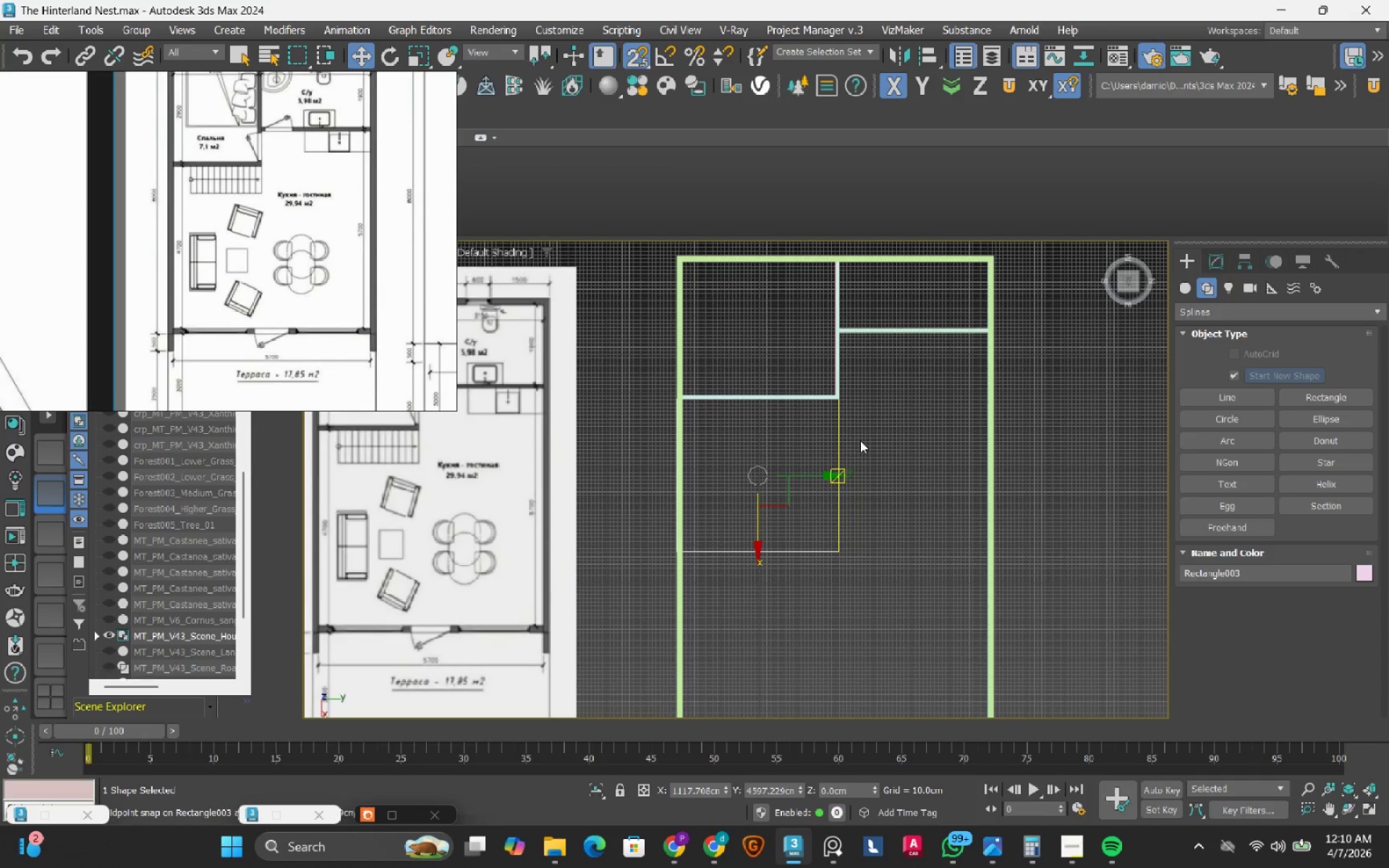 
left_click([898, 529])
 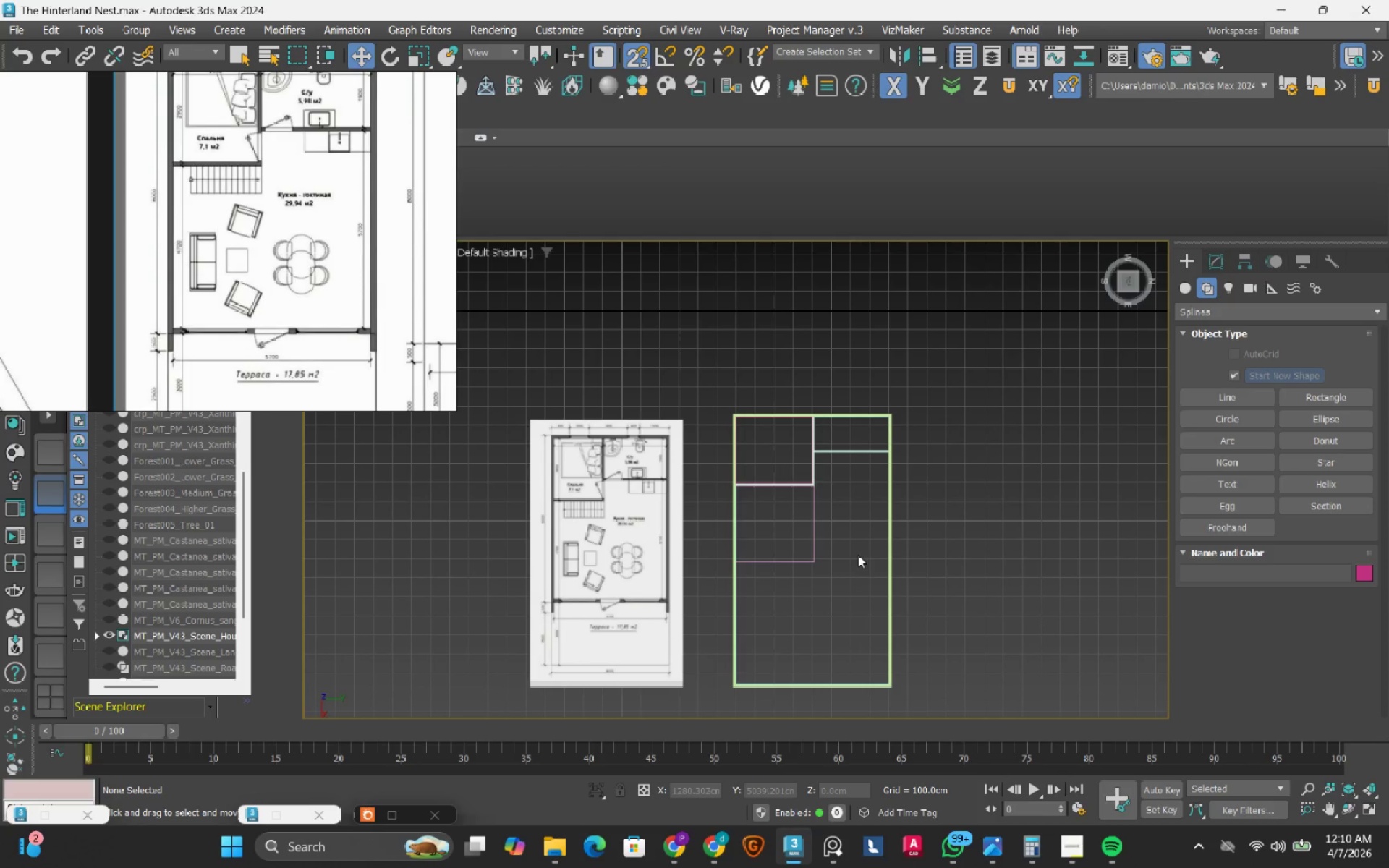 
scroll: coordinate [860, 441], scroll_direction: down, amount: 1.0
 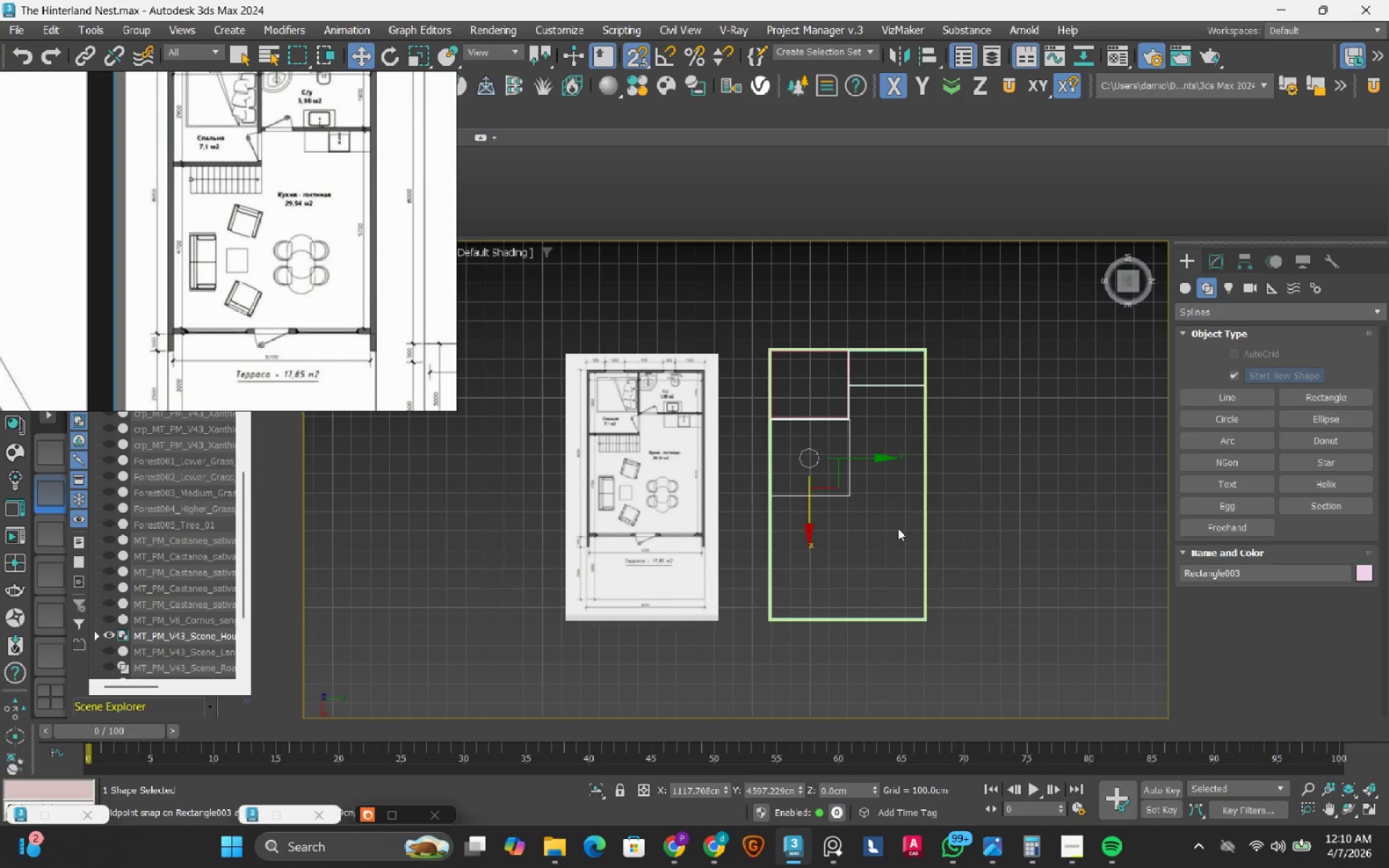 
wait(7.16)
 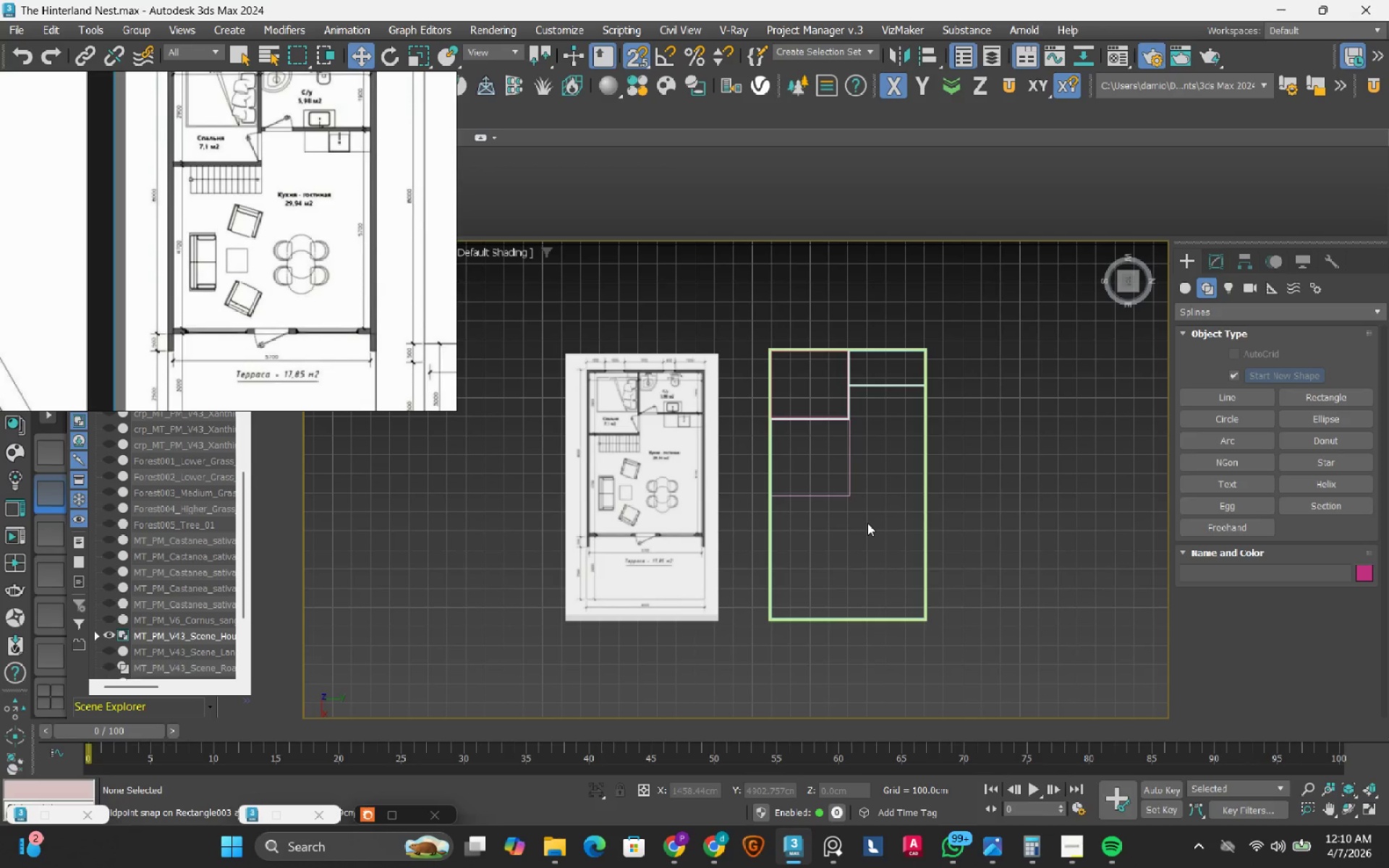 
scroll: coordinate [836, 524], scroll_direction: none, amount: 0.0
 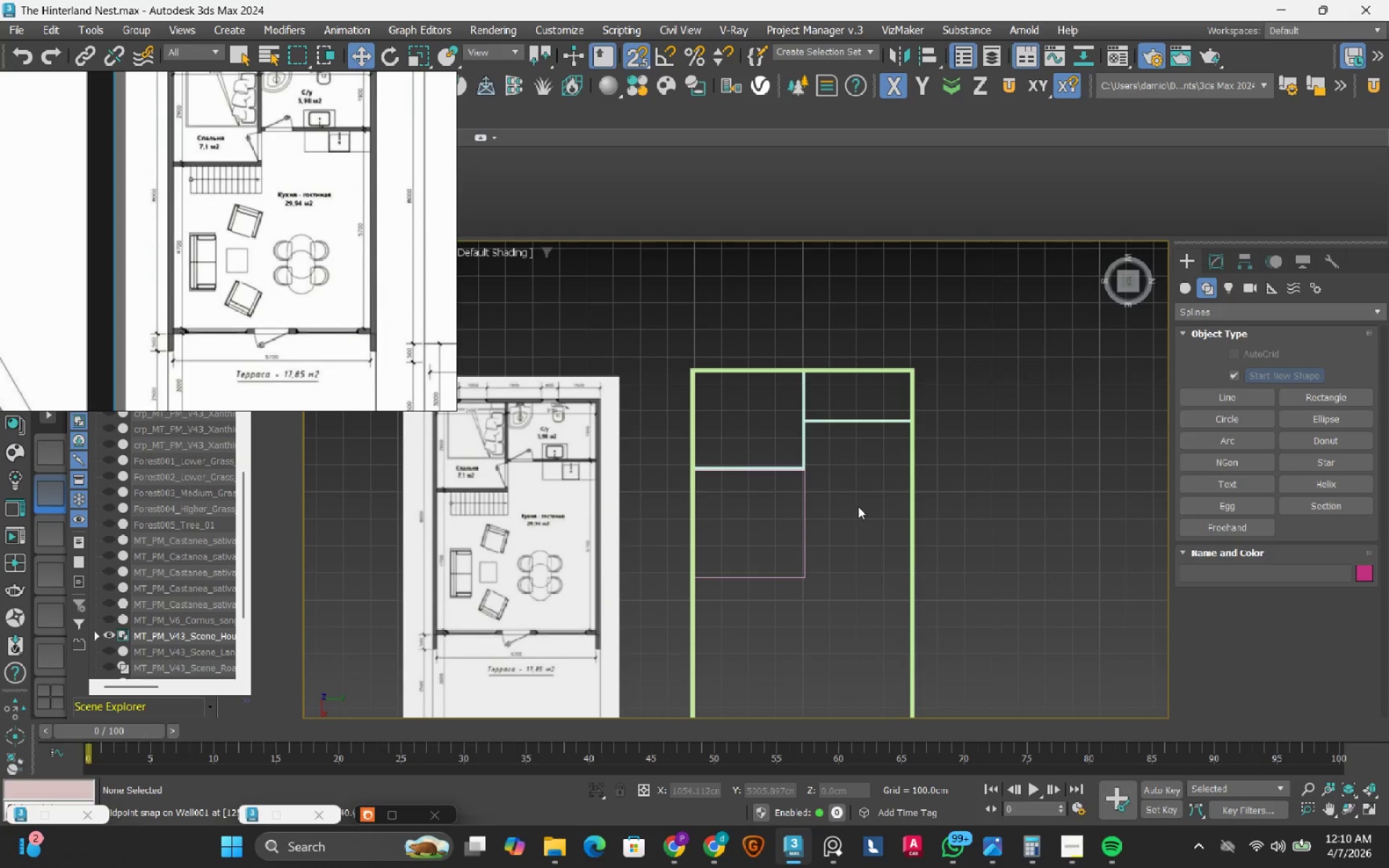 
wait(6.83)
 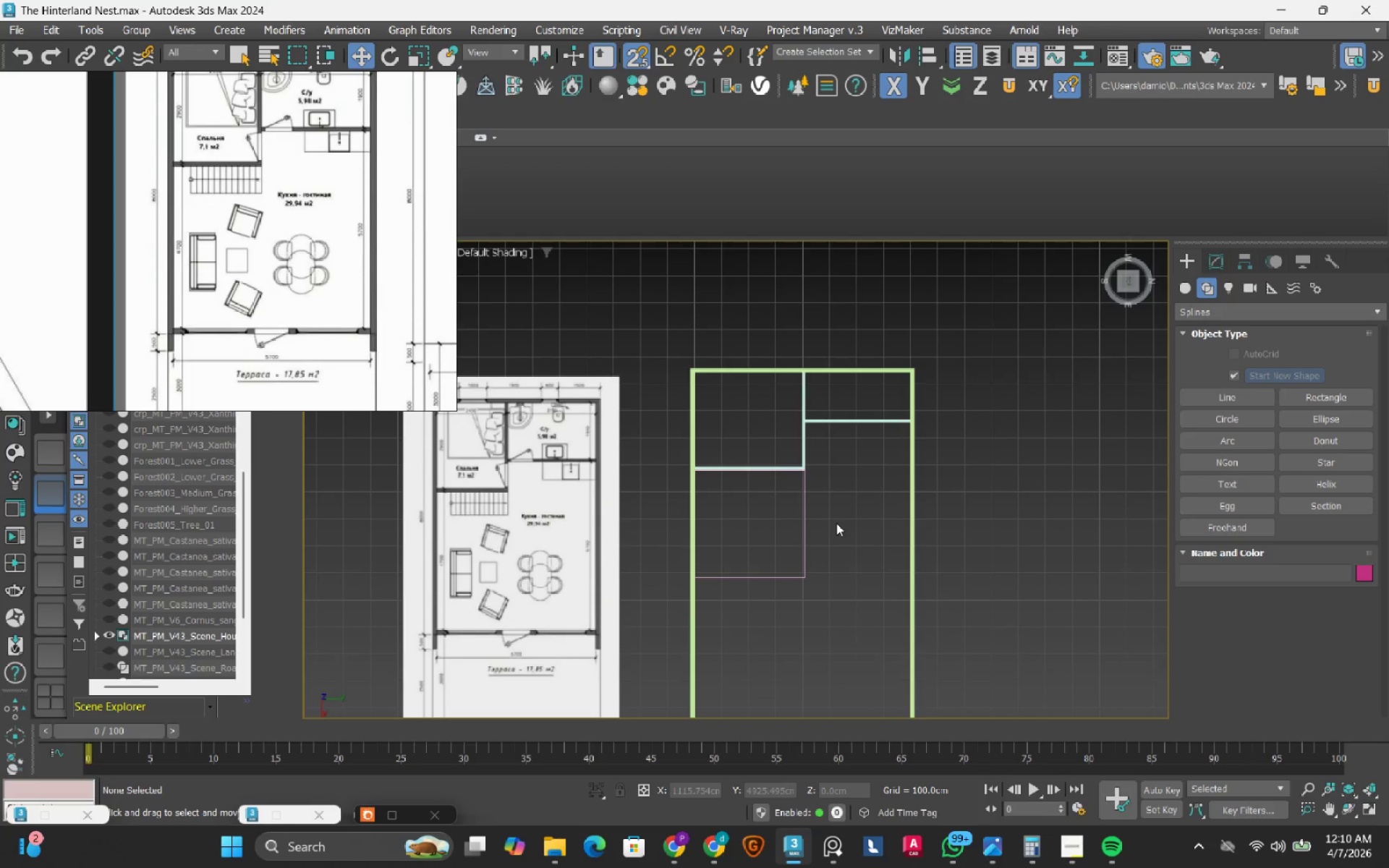 
scroll: coordinate [966, 480], scroll_direction: up, amount: 1.0
 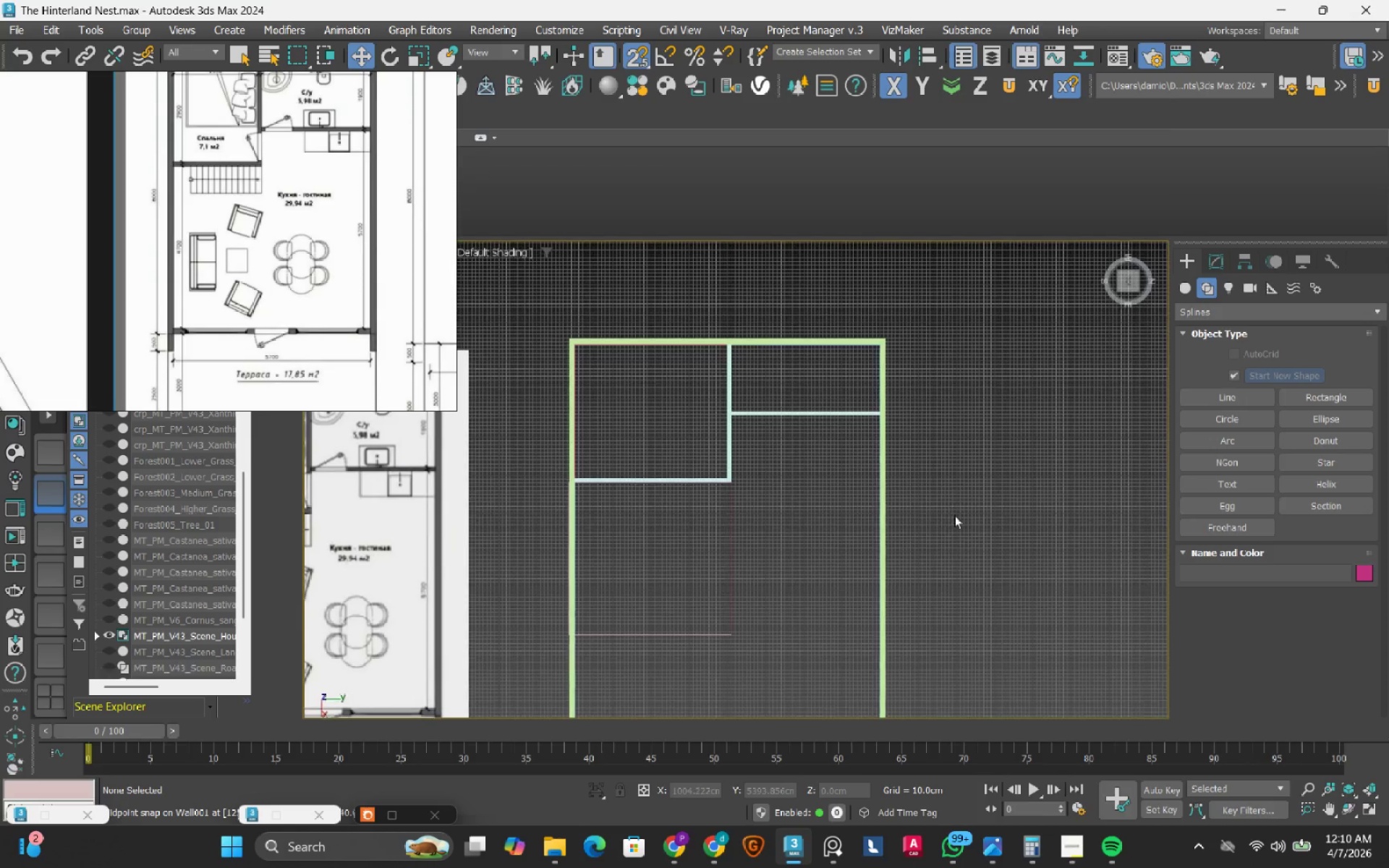 
scroll: coordinate [959, 506], scroll_direction: down, amount: 1.0
 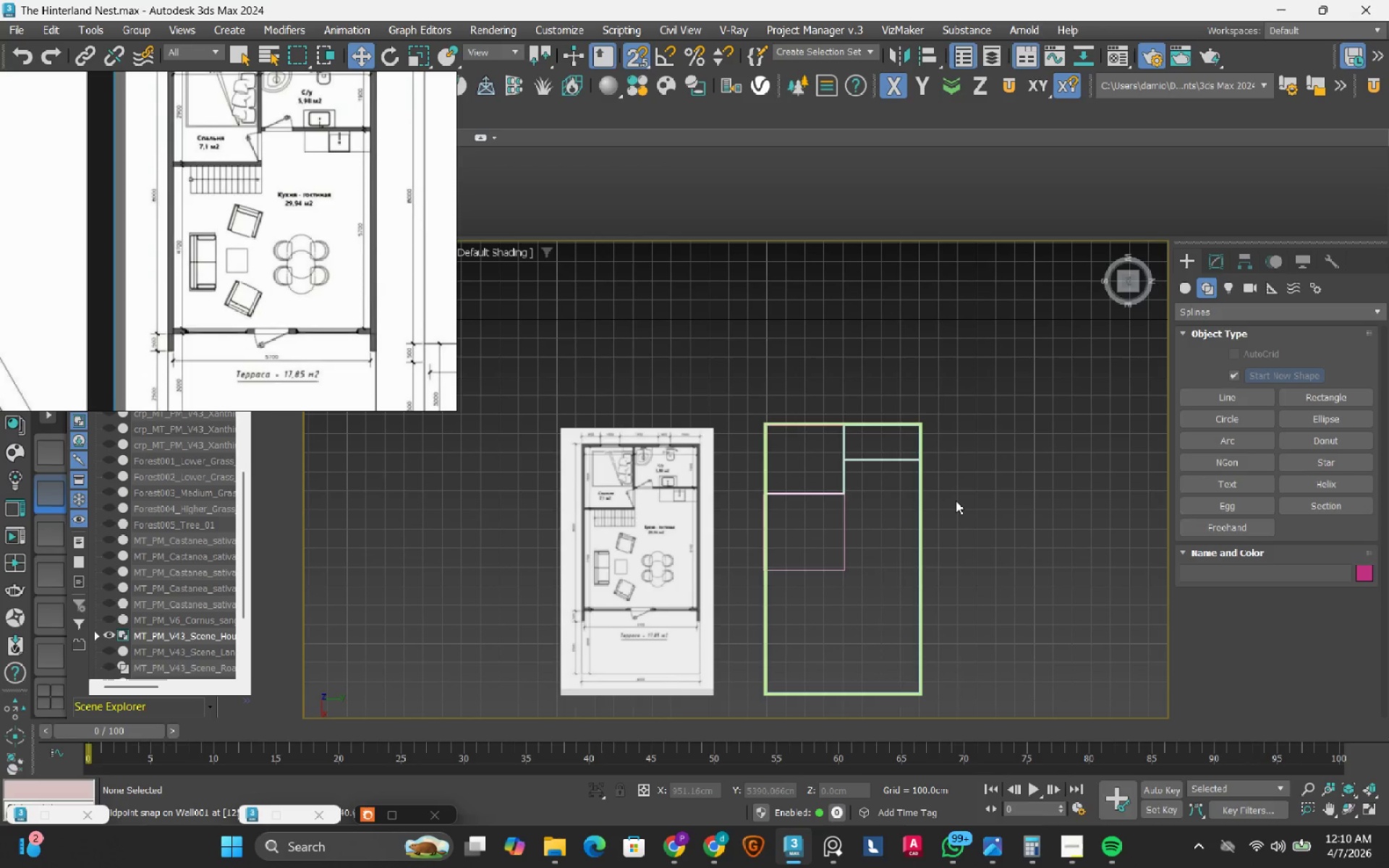 
key(S)
 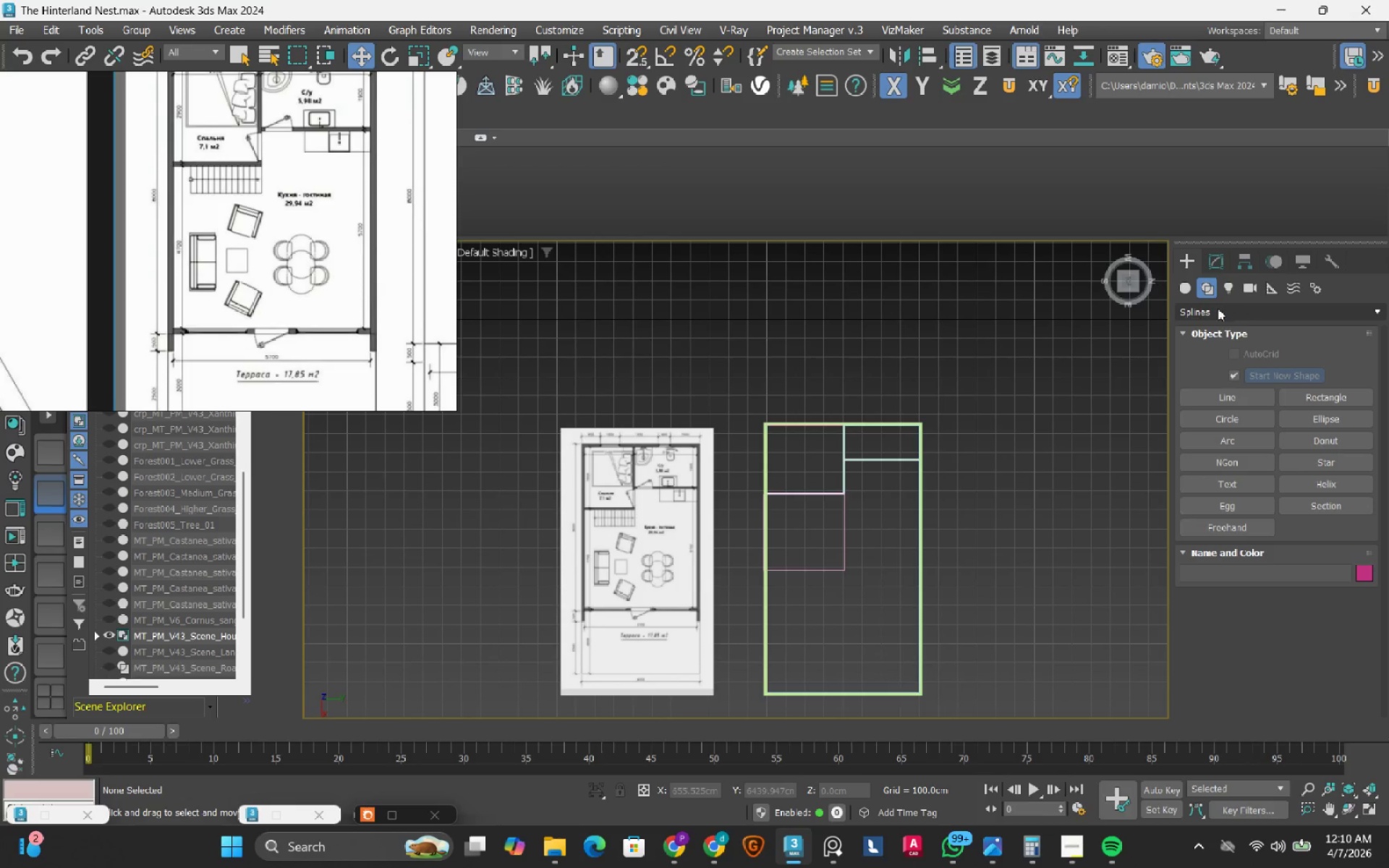 
left_click([1191, 294])
 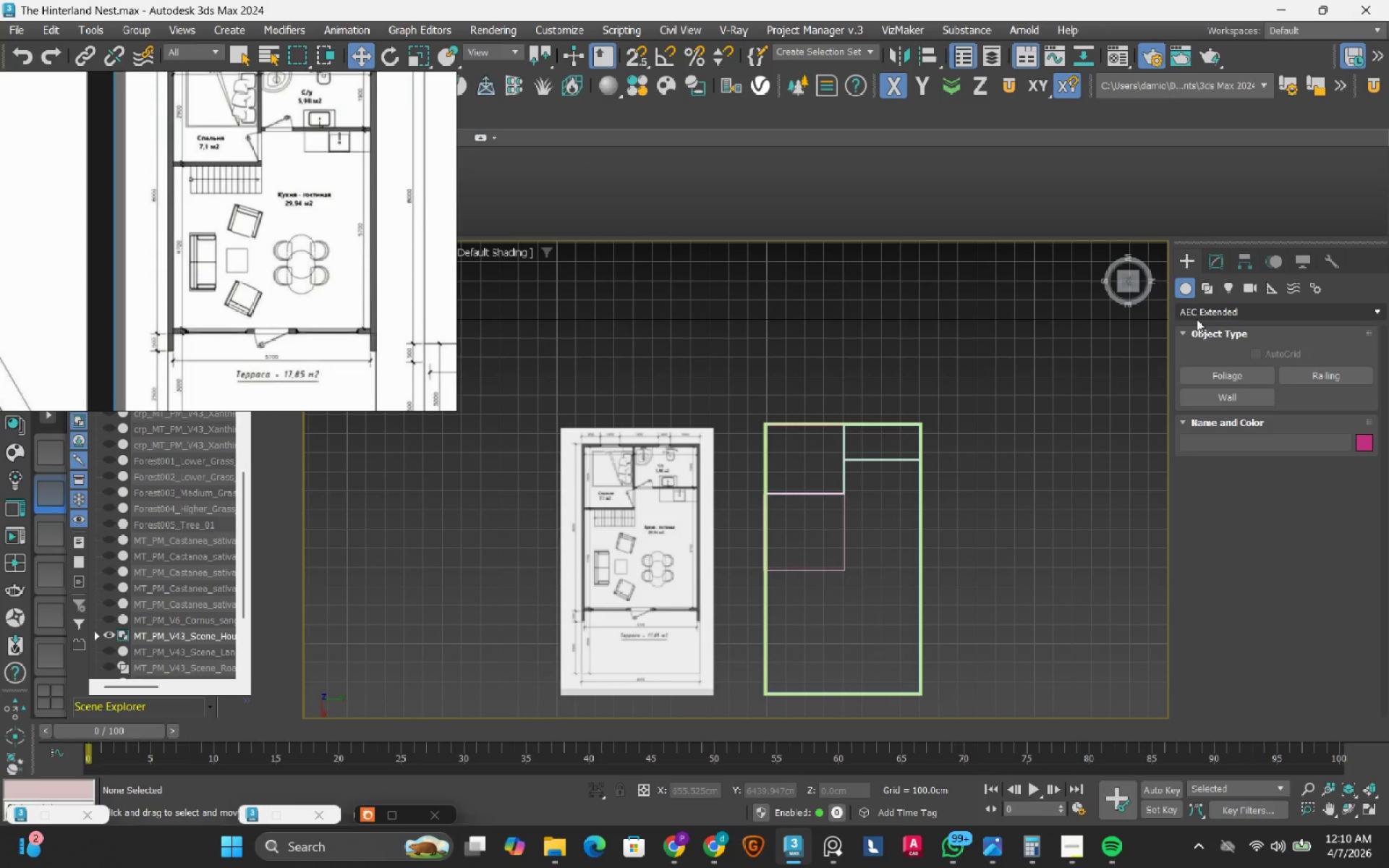 
left_click([1197, 319])
 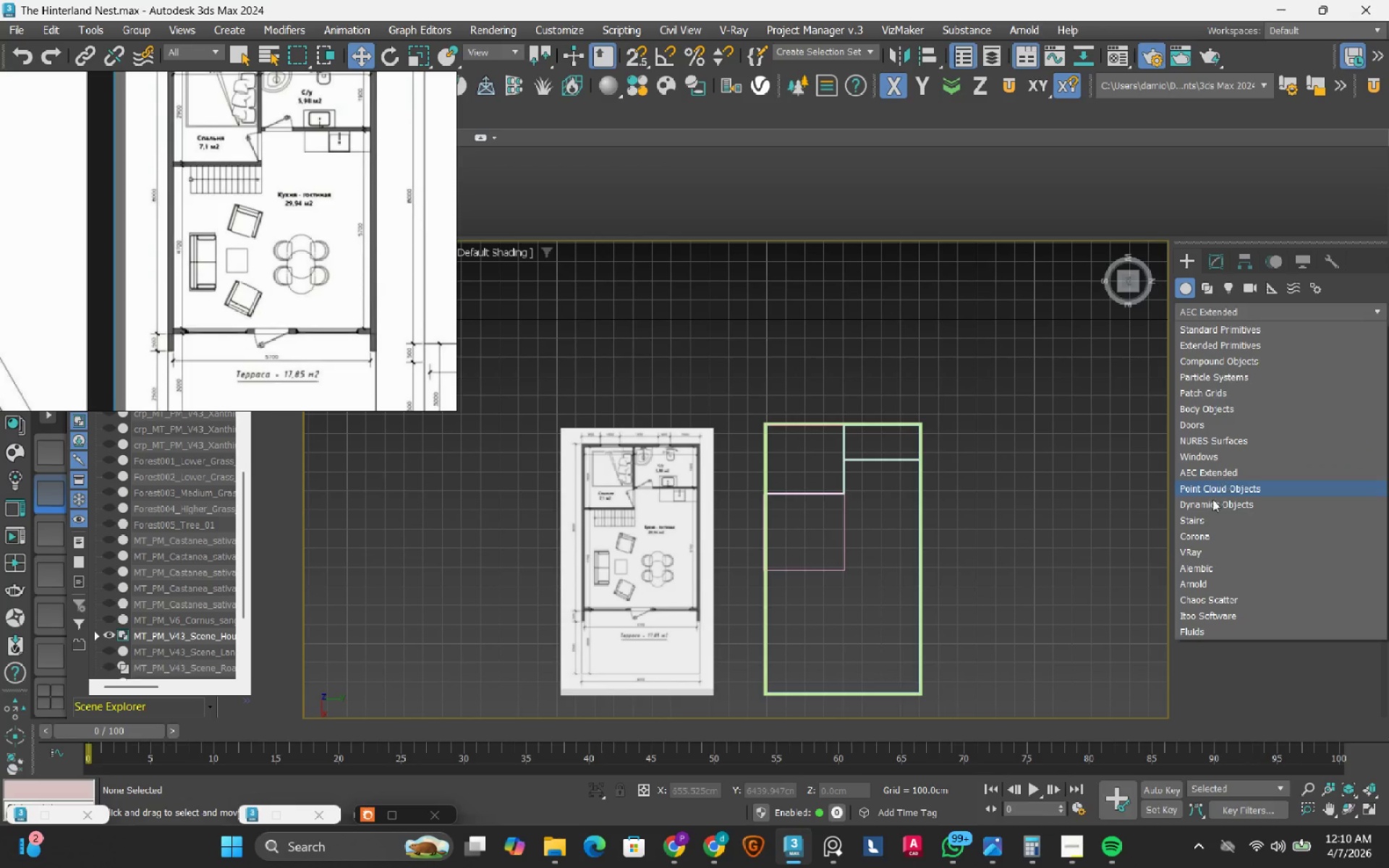 
left_click([1201, 520])
 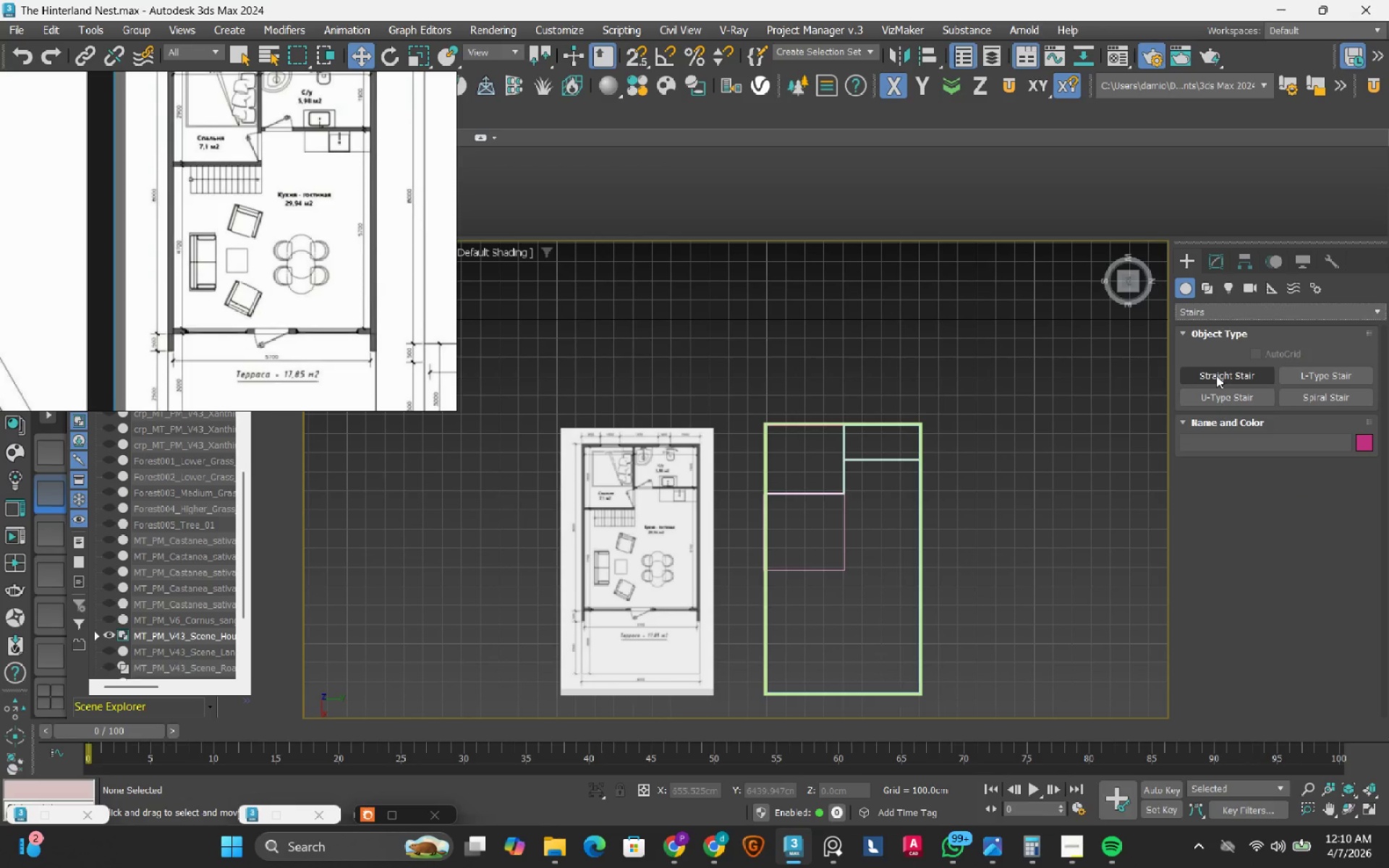 
left_click([1216, 375])
 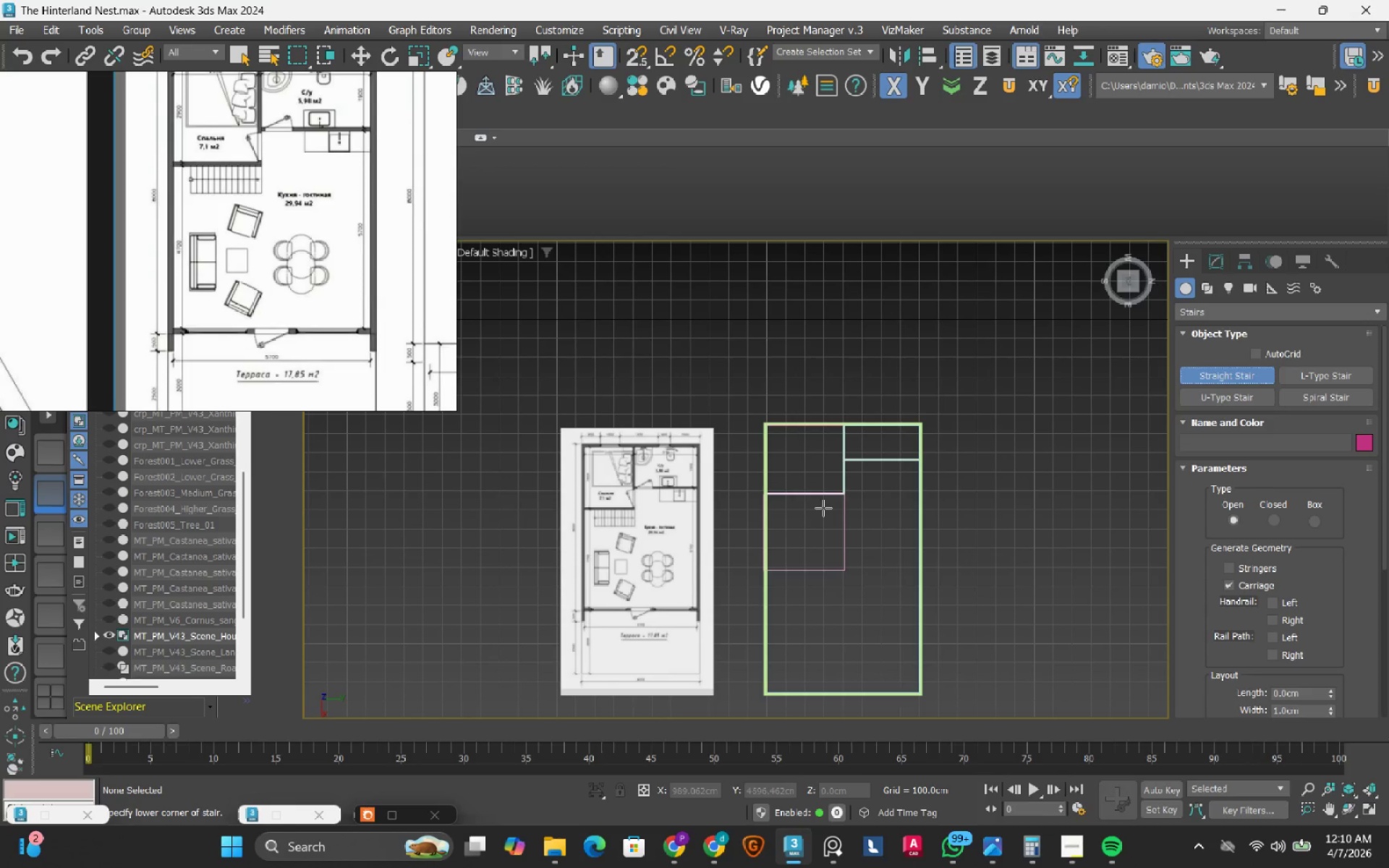 
scroll: coordinate [823, 508], scroll_direction: none, amount: 0.0
 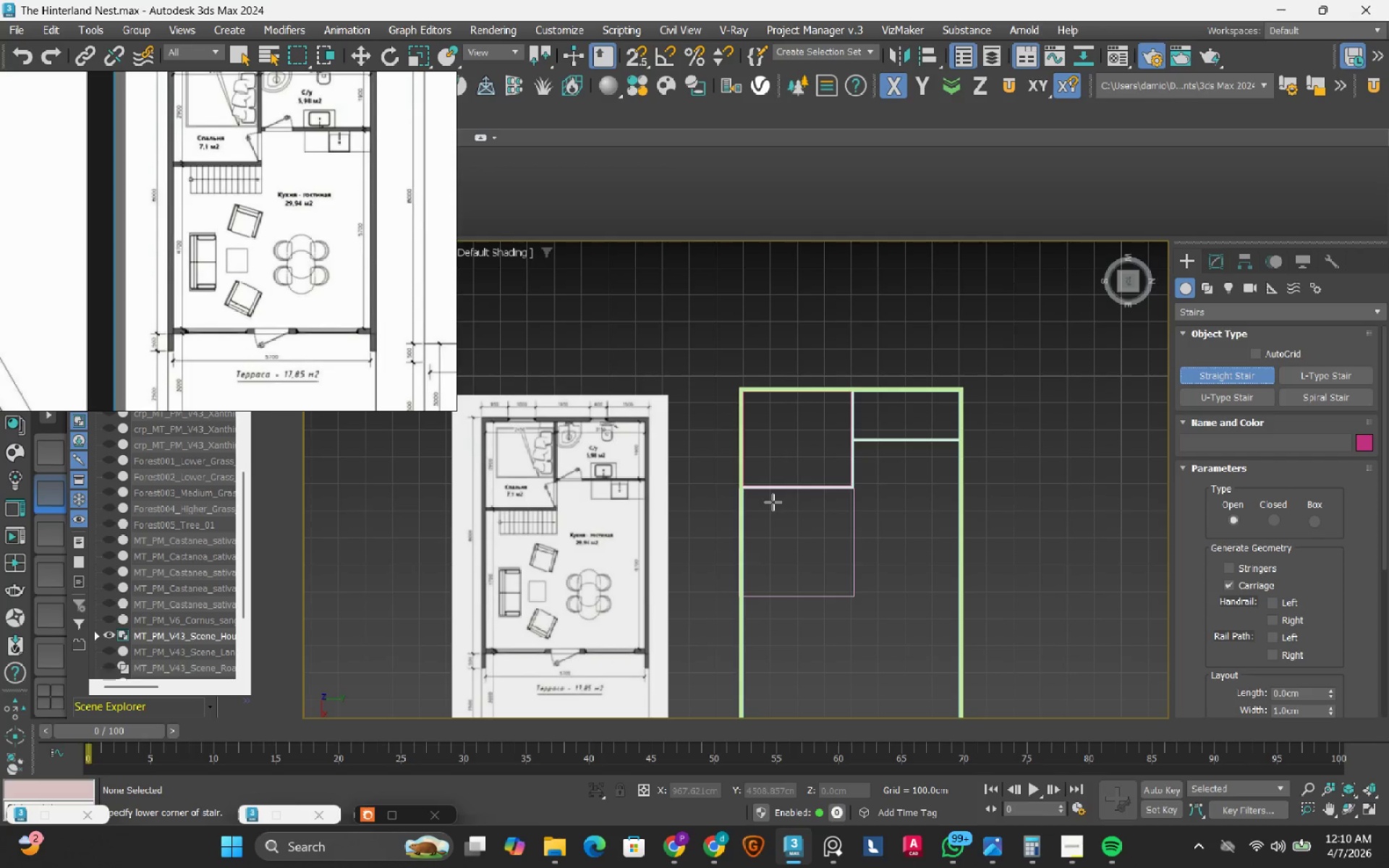 
left_click([773, 502])
 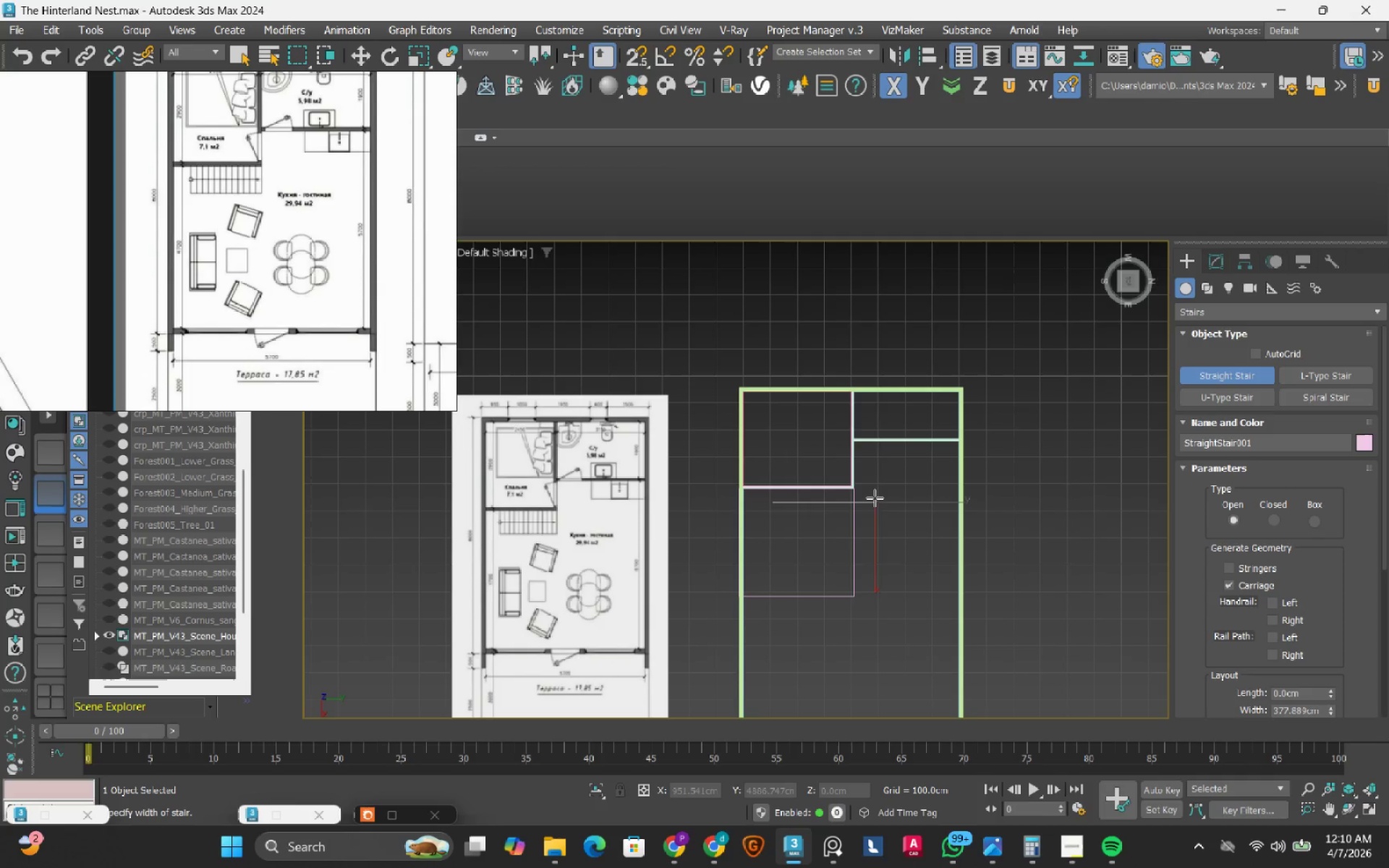 
scroll: coordinate [867, 499], scroll_direction: up, amount: 3.0
 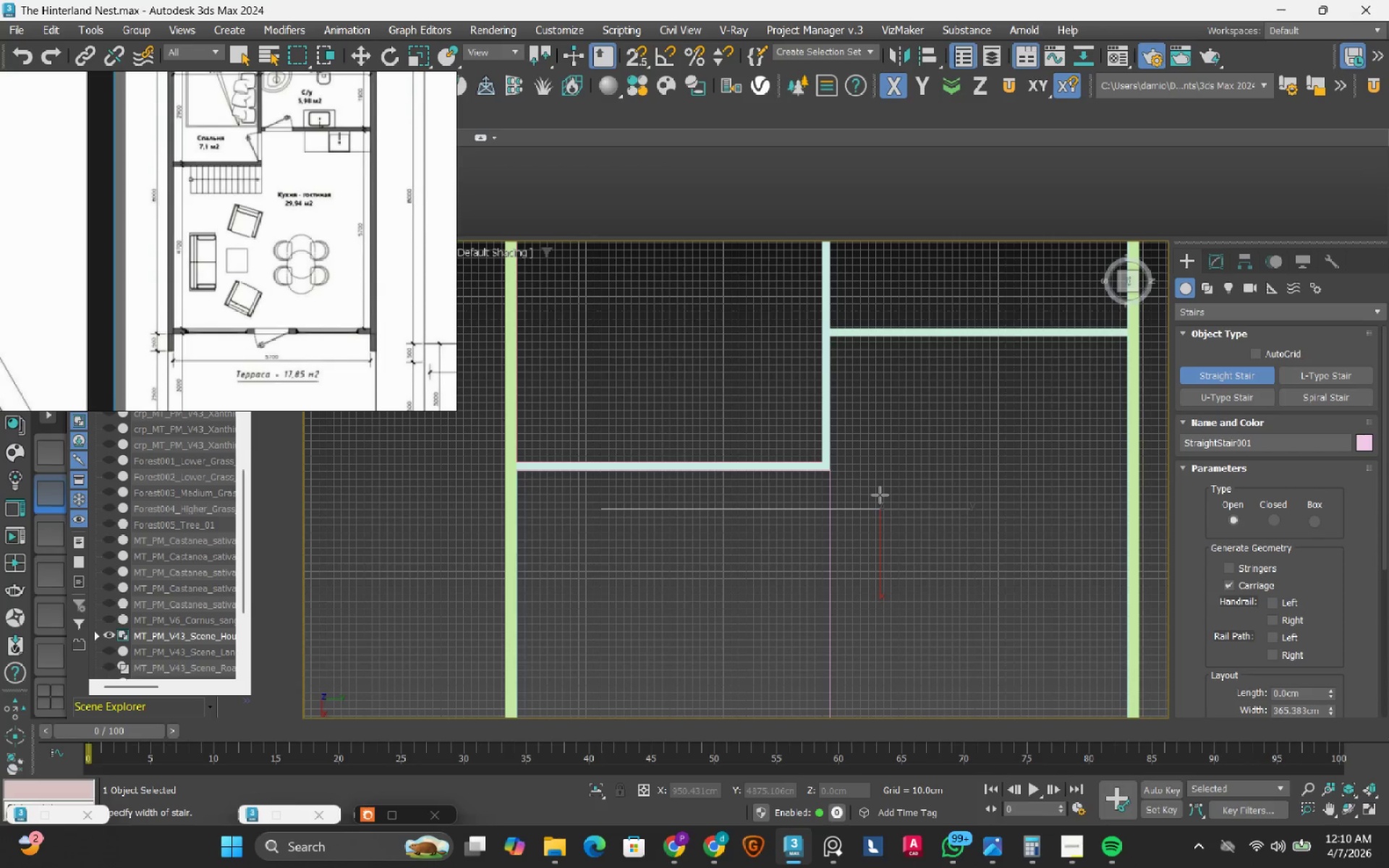 
left_click([880, 495])
 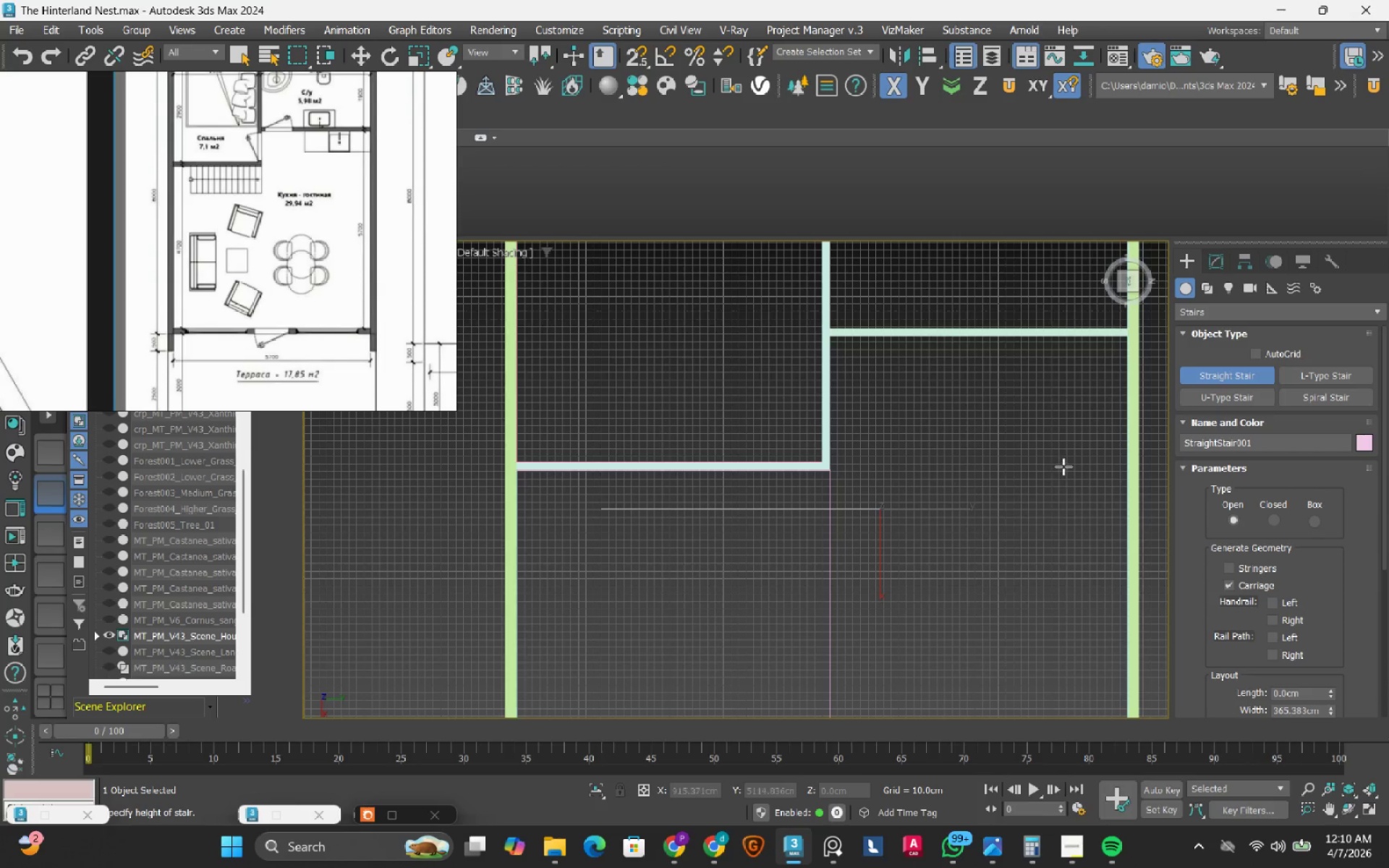 
scroll: coordinate [864, 521], scroll_direction: down, amount: 1.0
 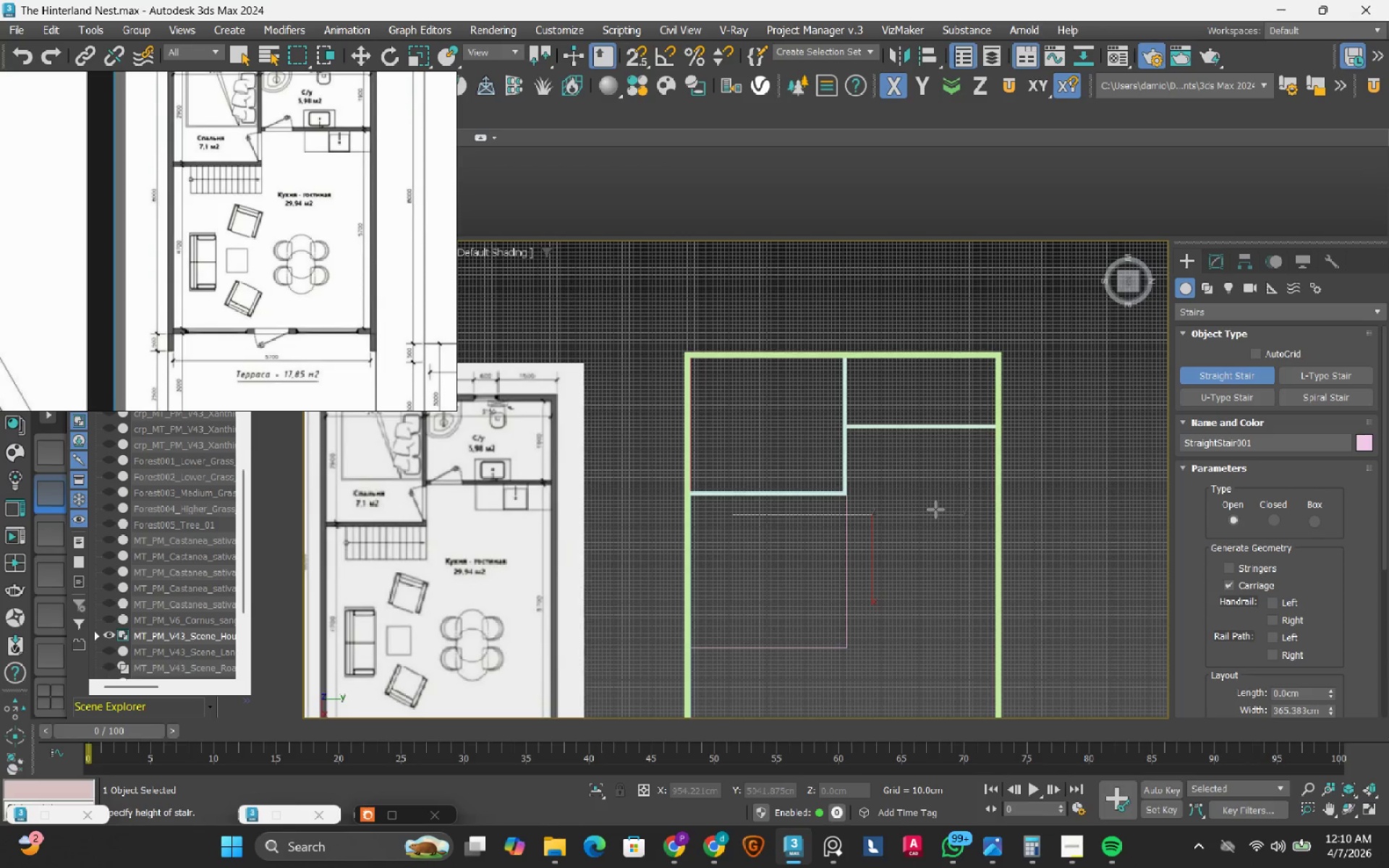 
hold_key(key=AltLeft, duration=0.83)
 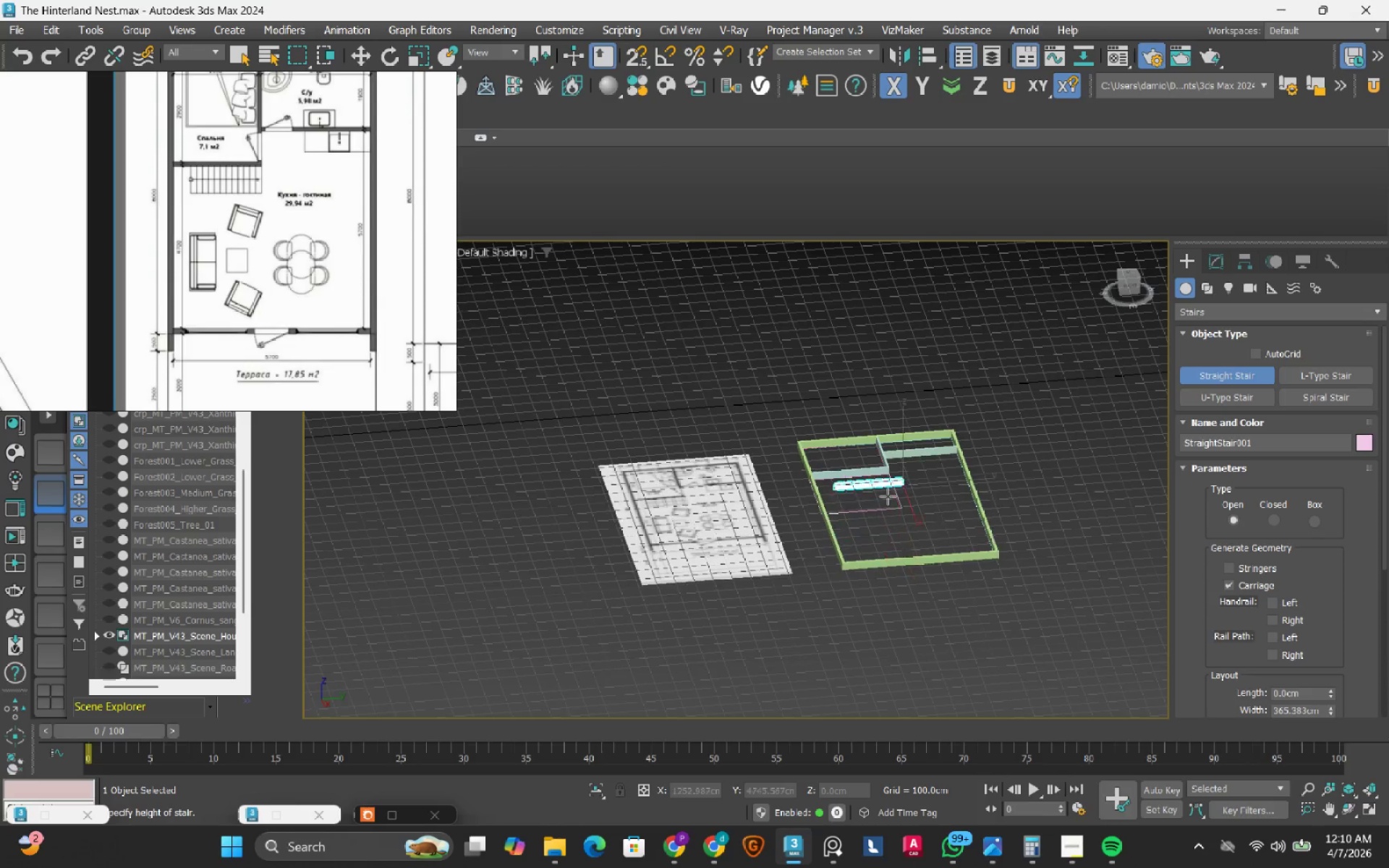 
scroll: coordinate [935, 509], scroll_direction: down, amount: 2.0
 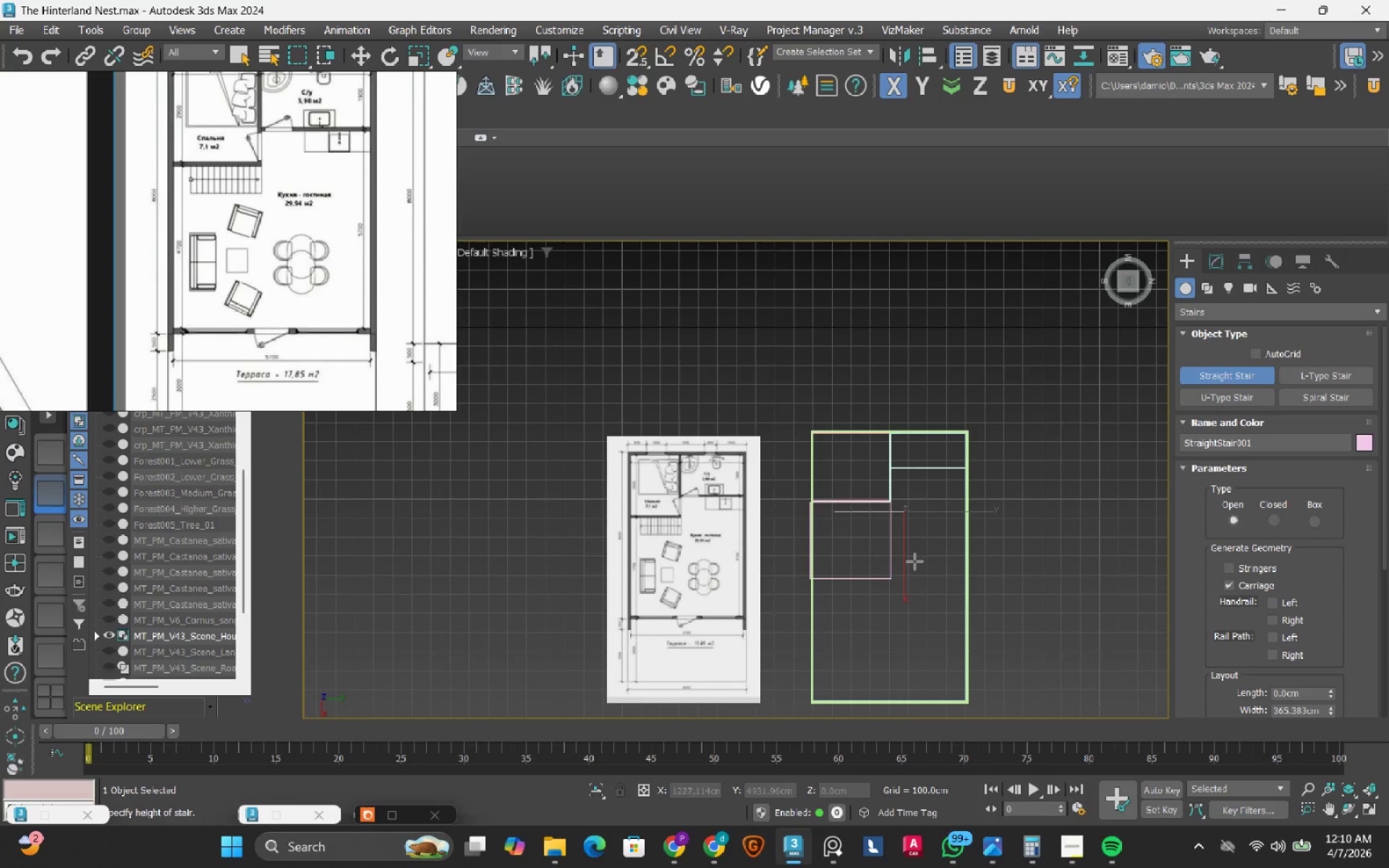 
scroll: coordinate [883, 493], scroll_direction: up, amount: 2.0
 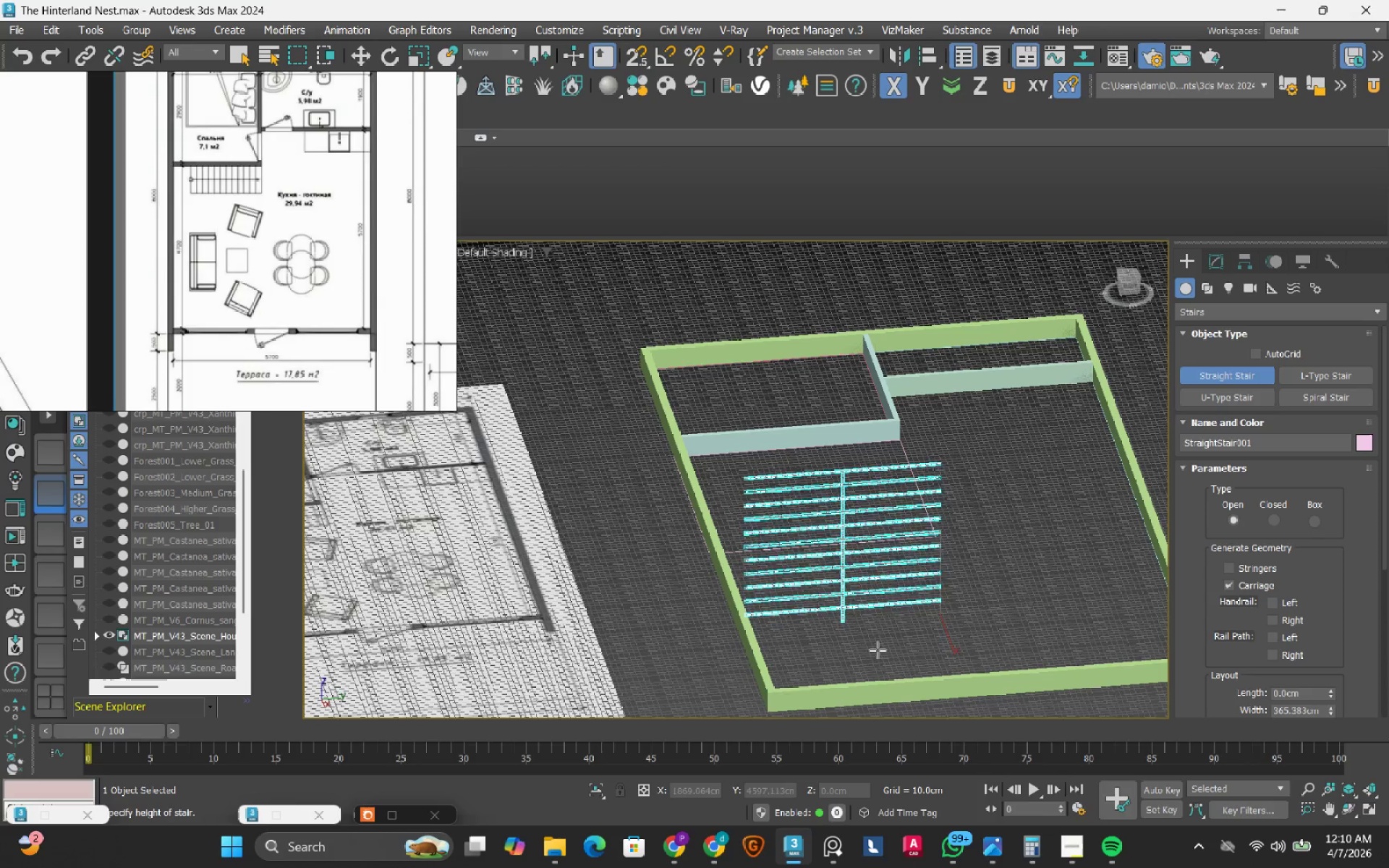 
key(Escape)
 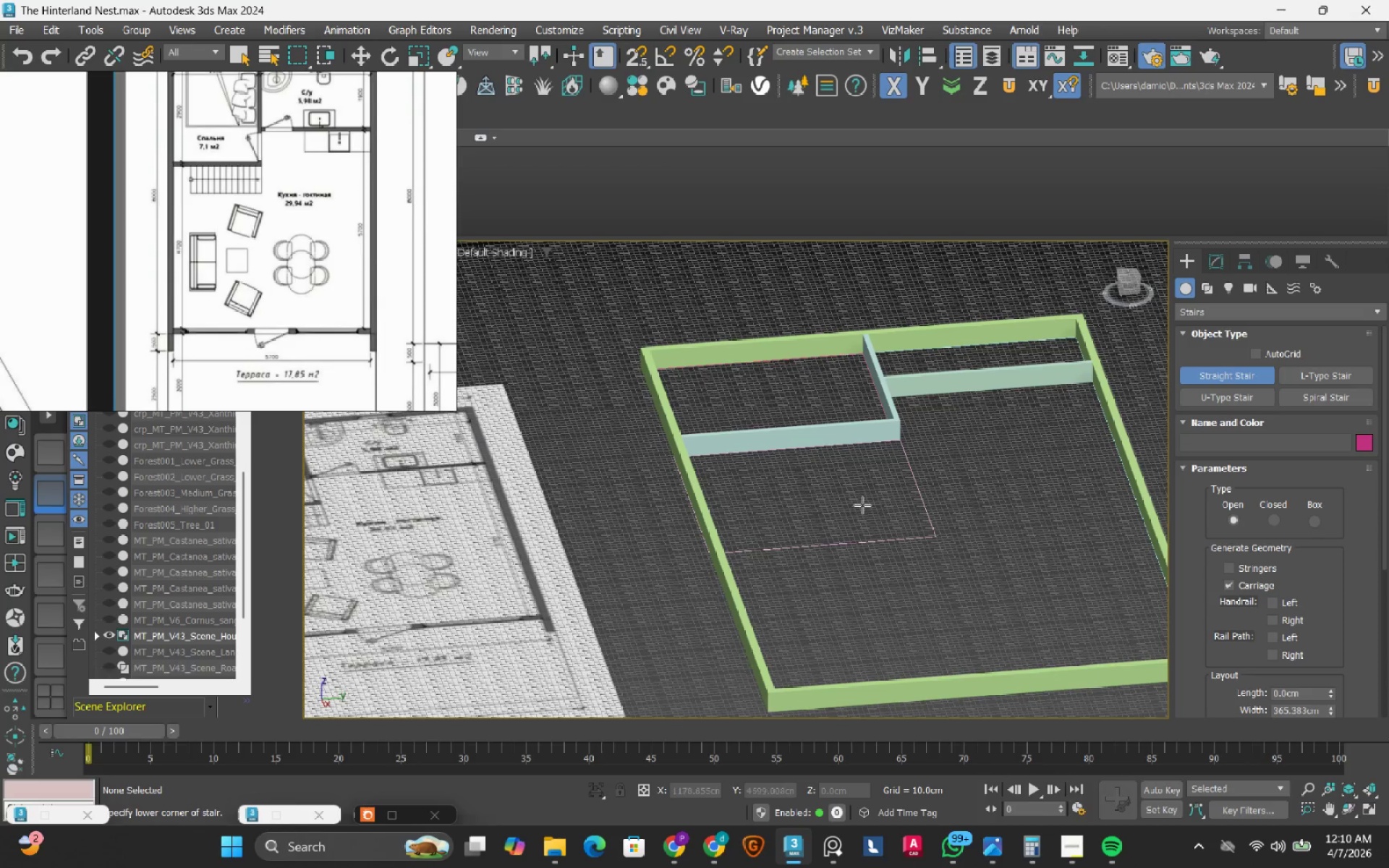 
hold_key(key=AltLeft, duration=1.5)
 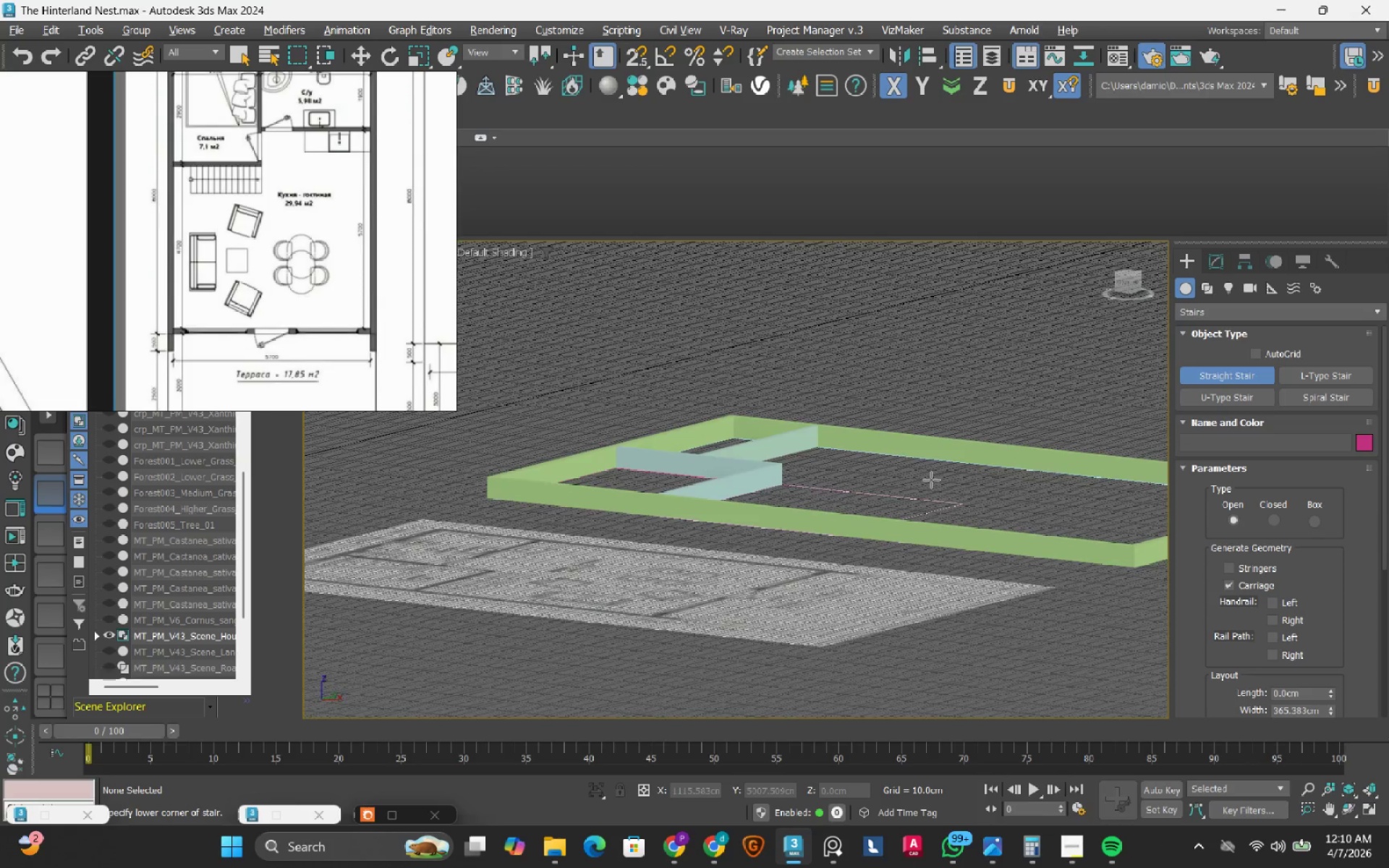 
hold_key(key=AltLeft, duration=1.52)
 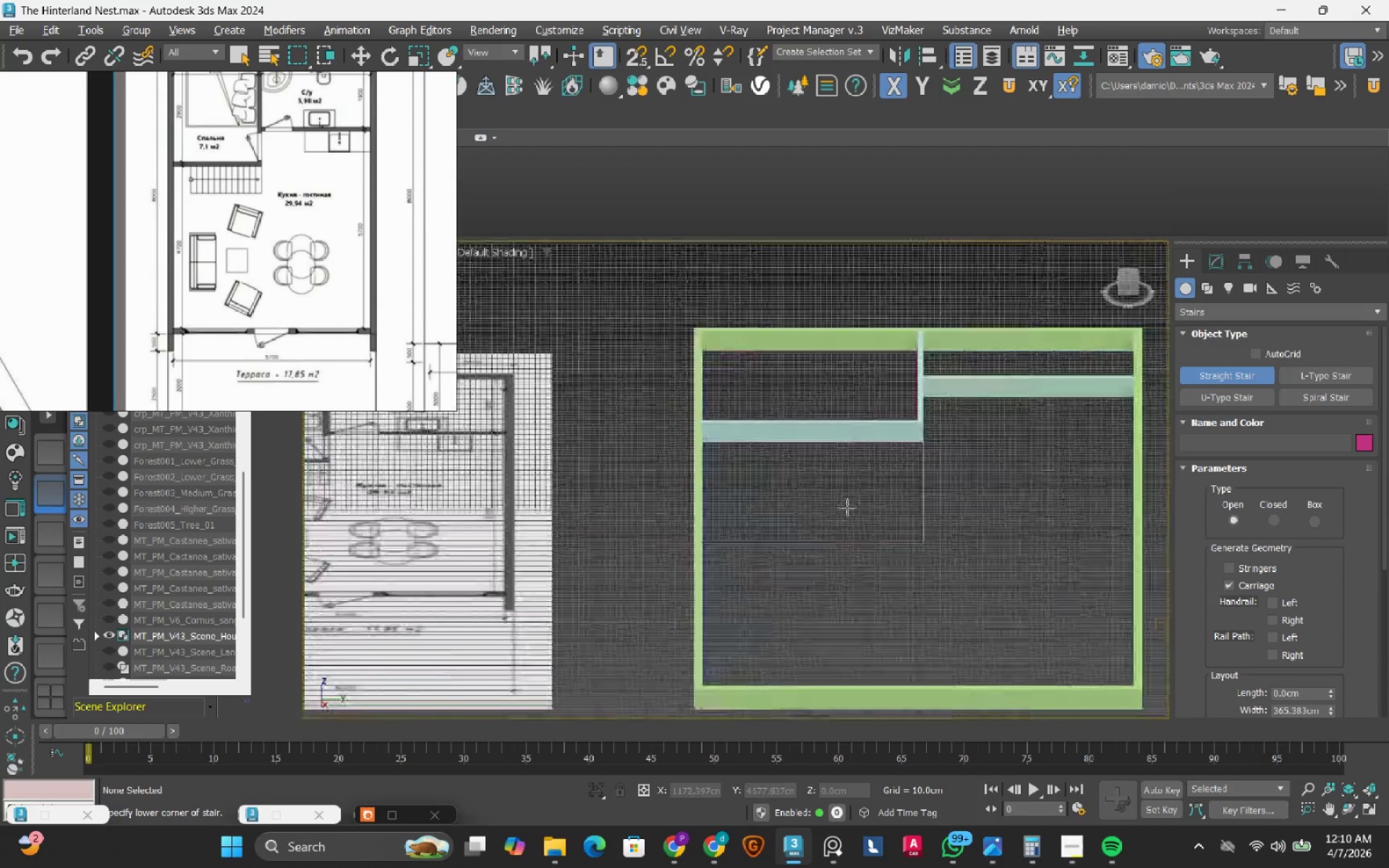 
hold_key(key=AltLeft, duration=1.5)
 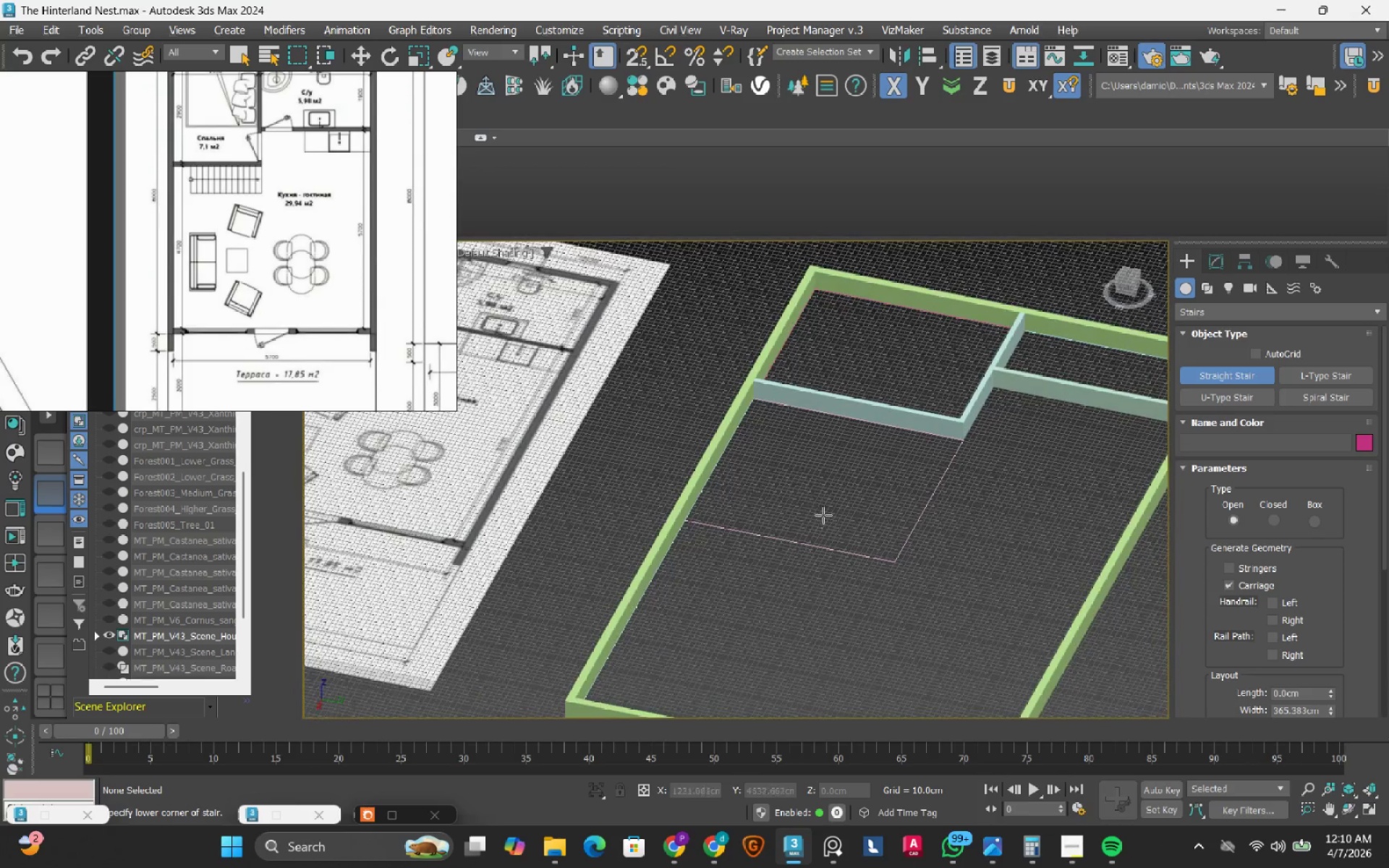 
hold_key(key=AltLeft, duration=0.42)
 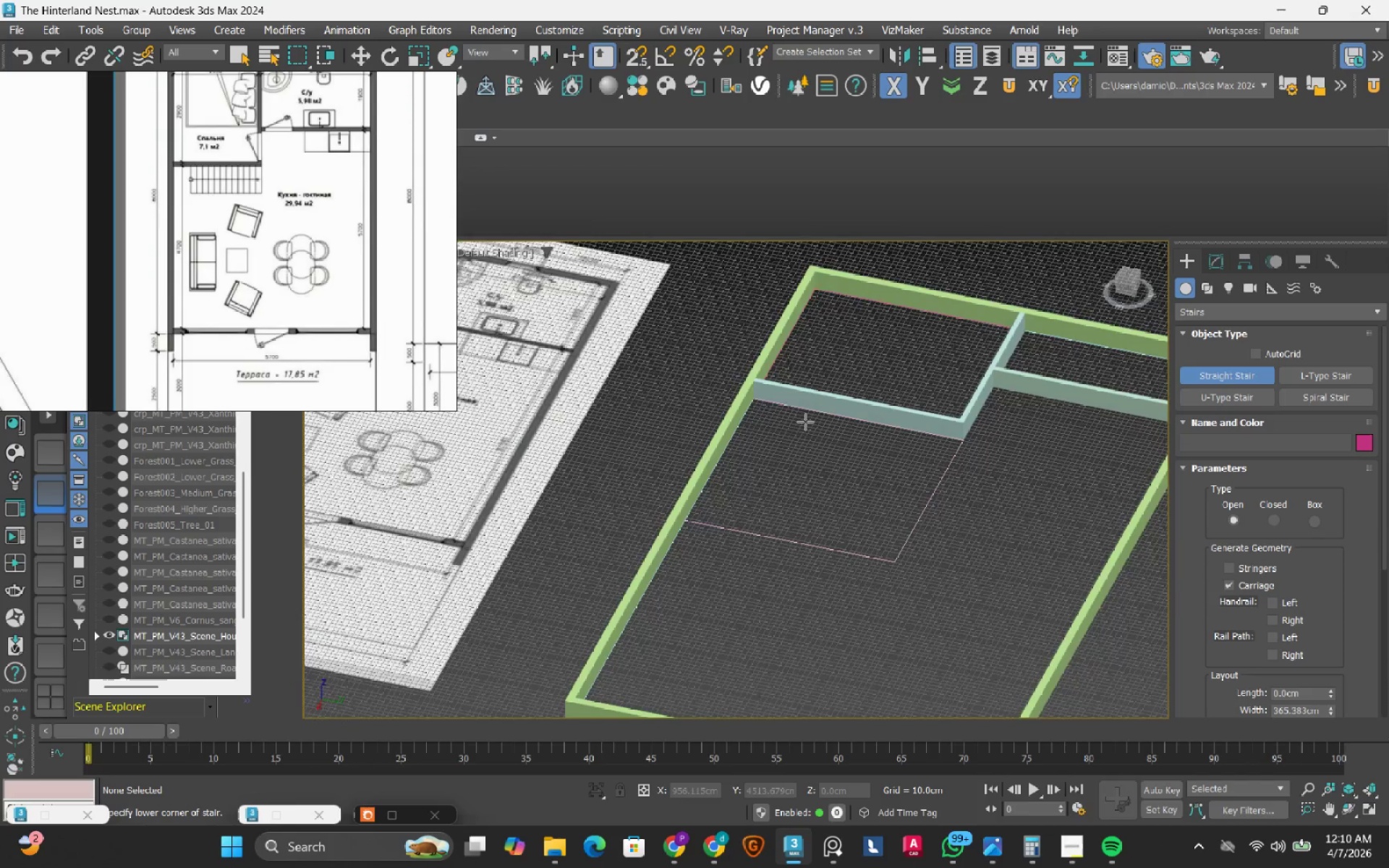 
scroll: coordinate [805, 422], scroll_direction: up, amount: 3.0
 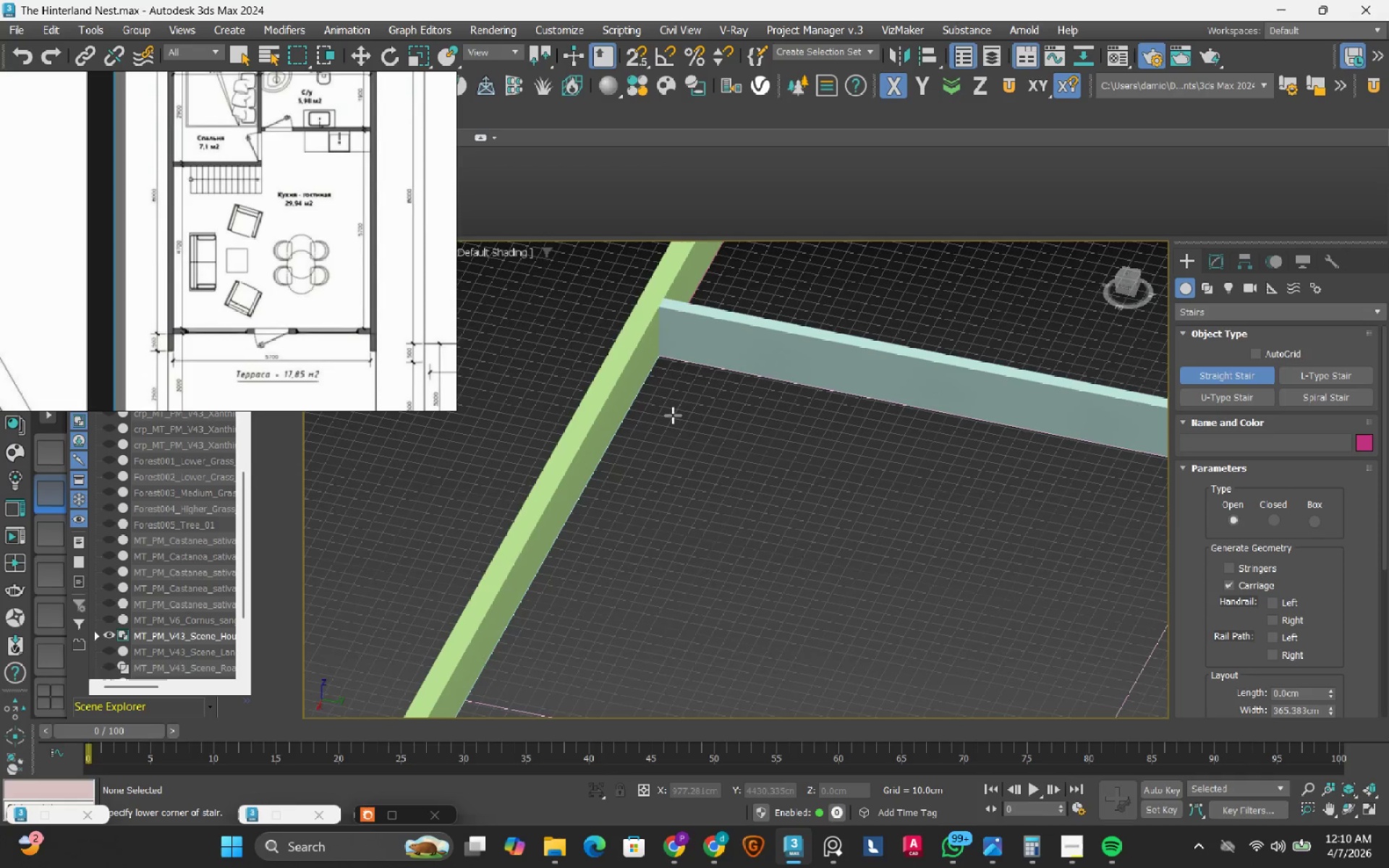 
scroll: coordinate [673, 415], scroll_direction: down, amount: 1.0
 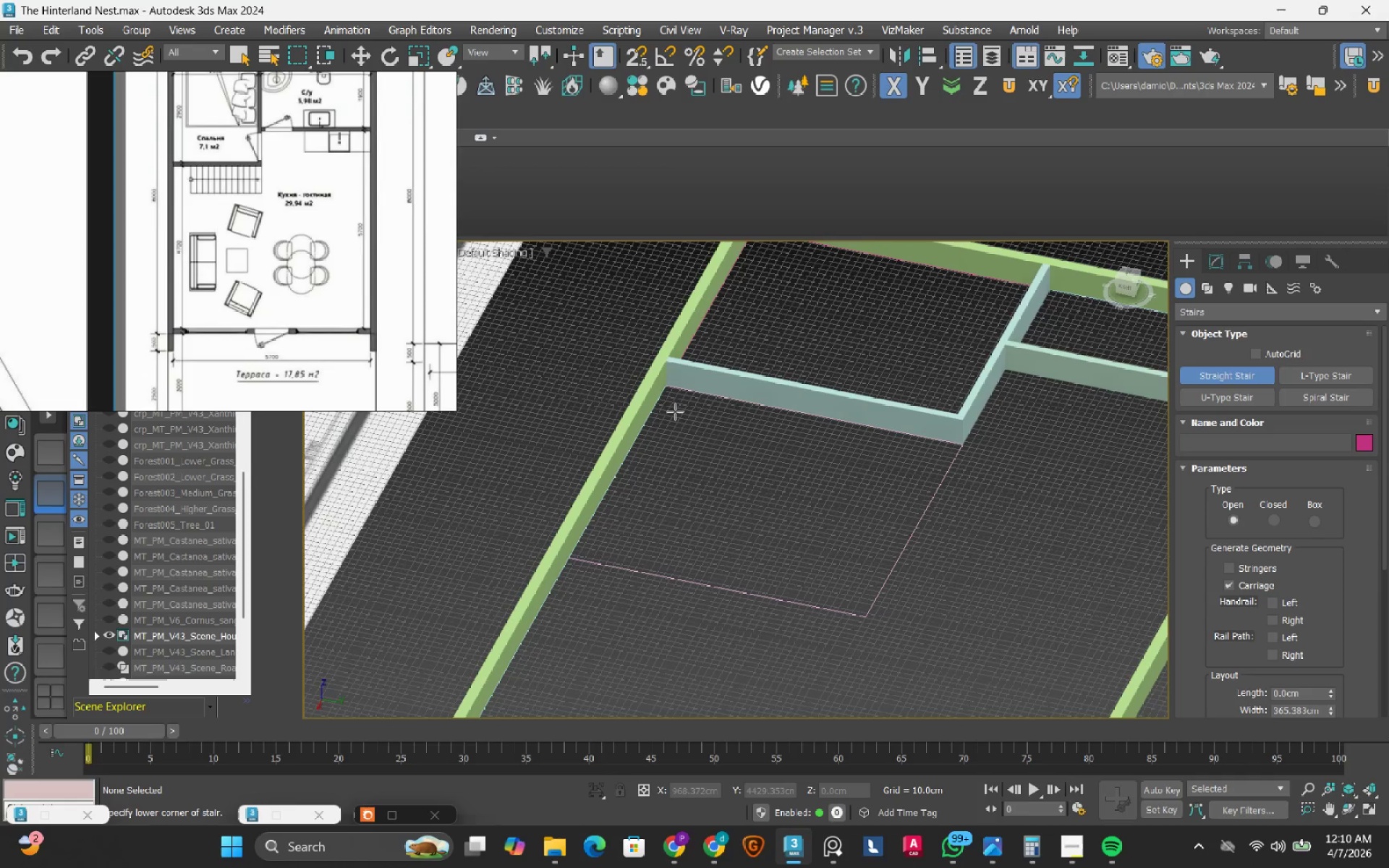 
left_click([675, 412])
 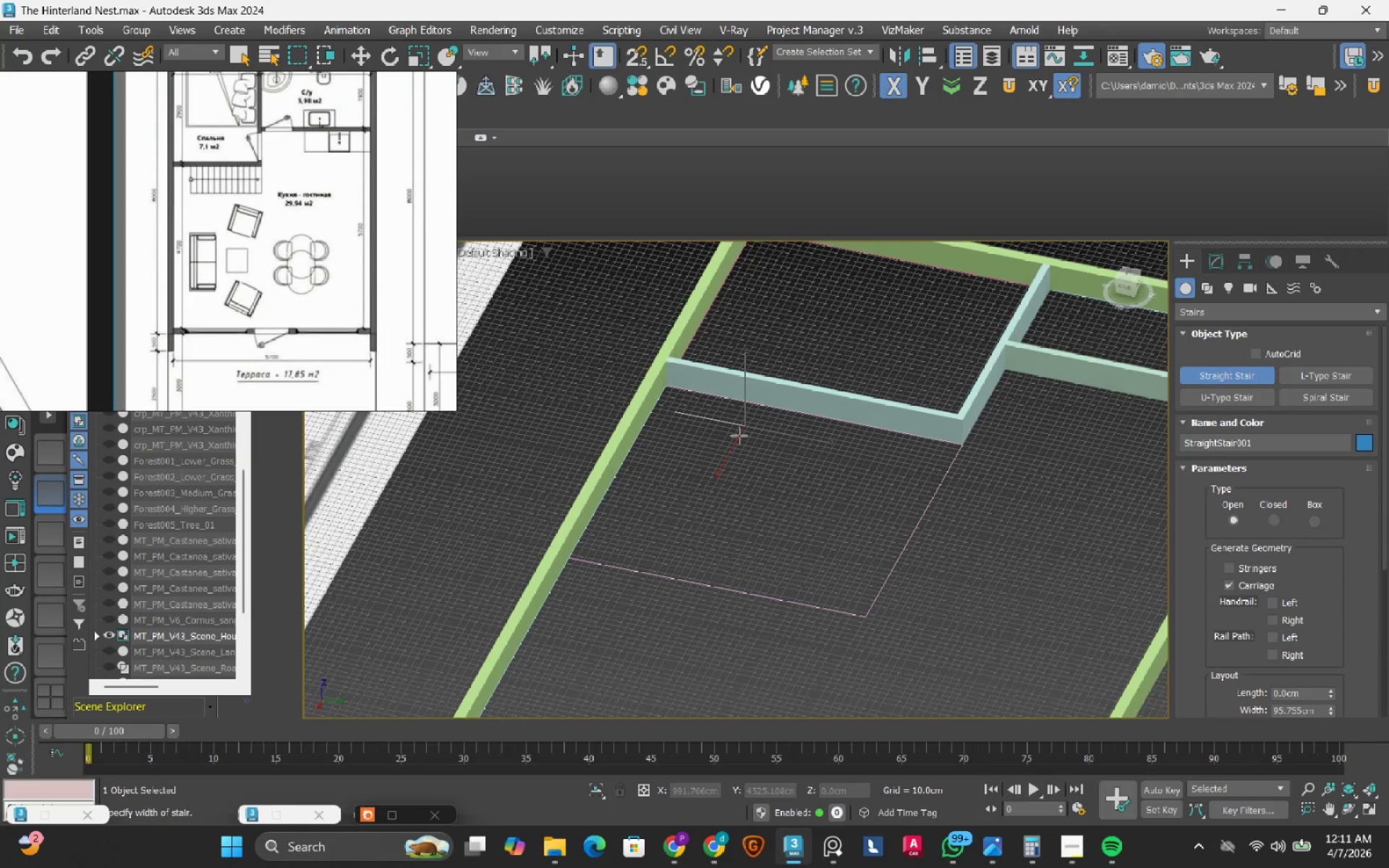 
wait(6.33)
 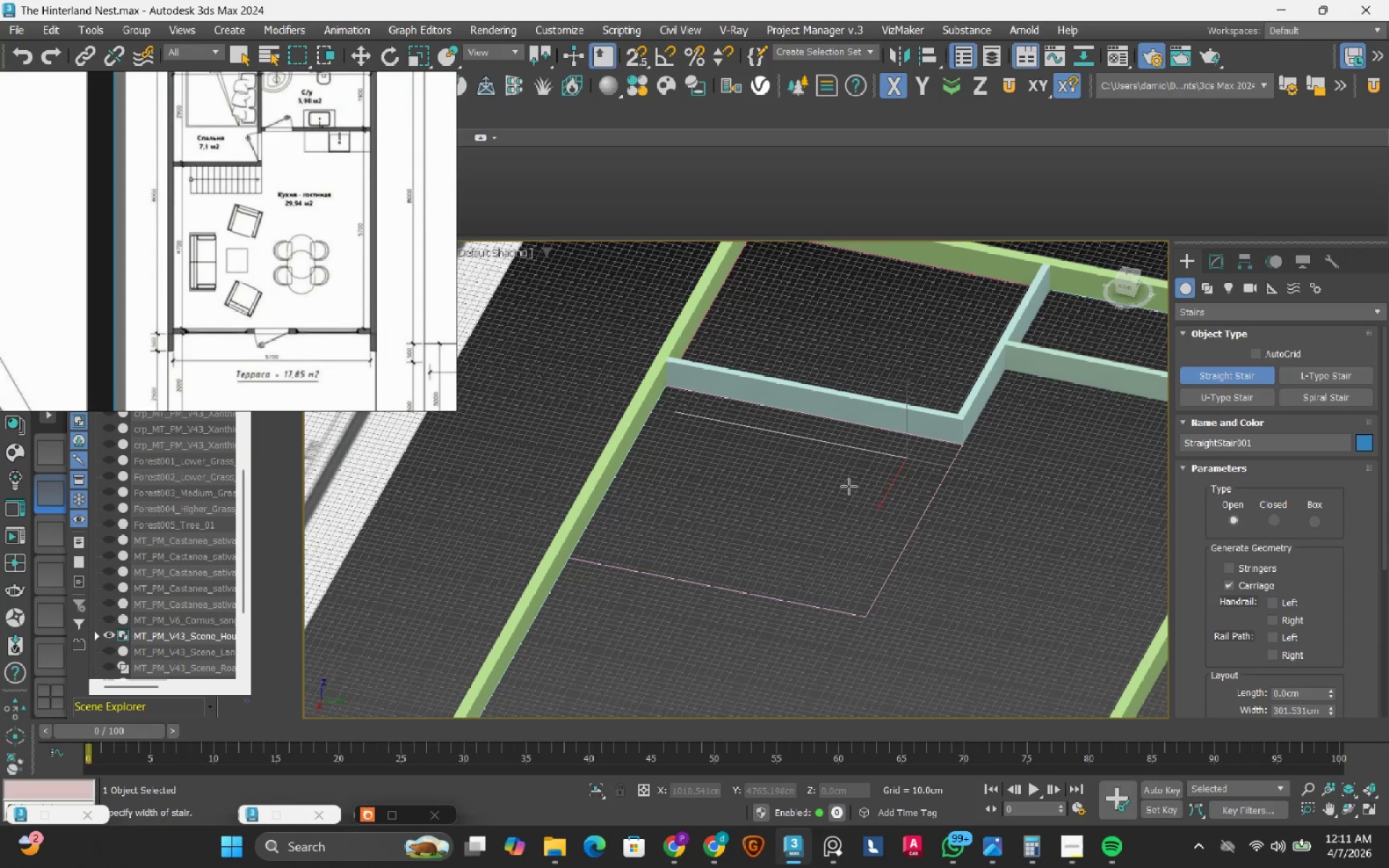 
key(Escape)
 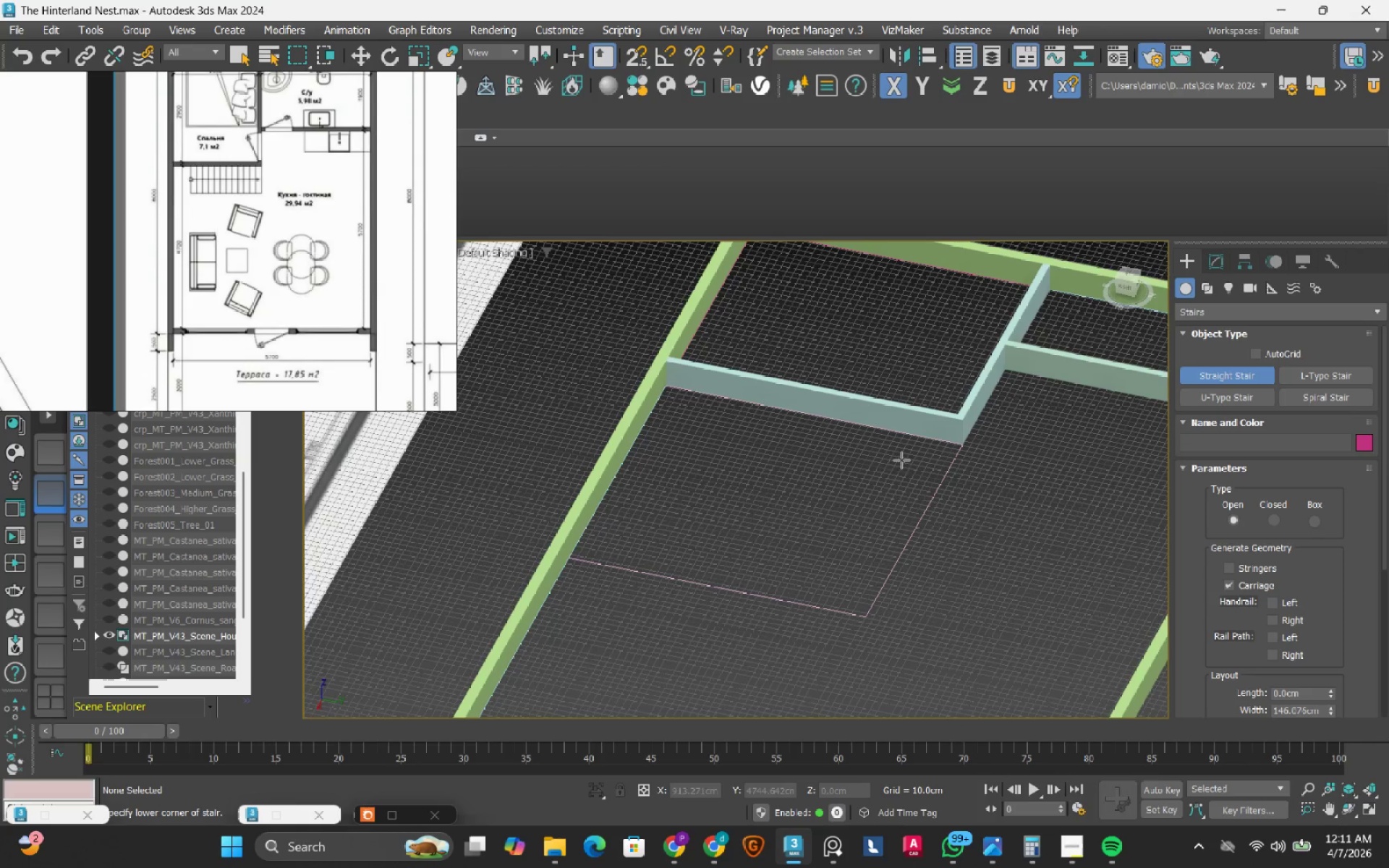 
key(T)
 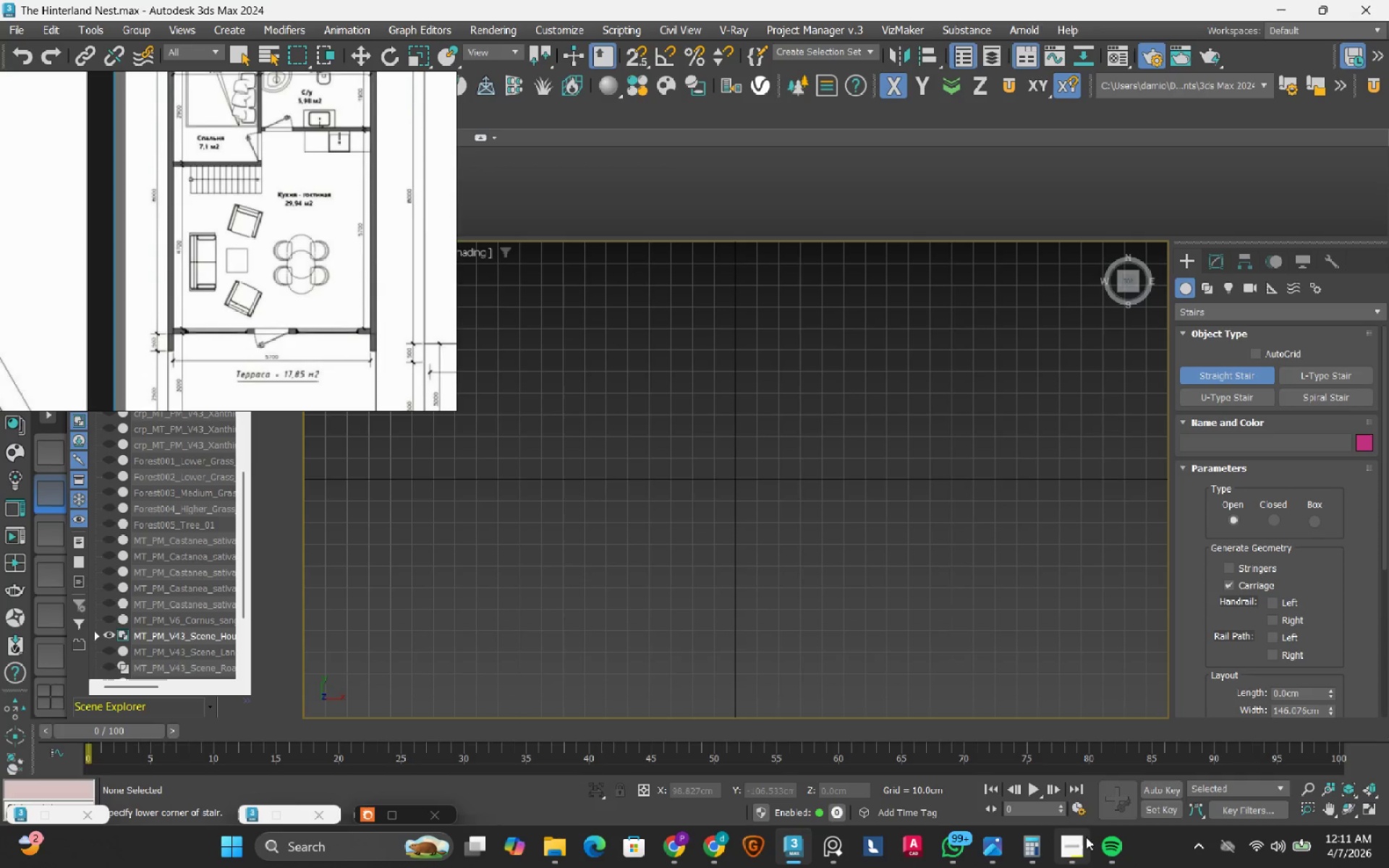 
left_click([1079, 843])